 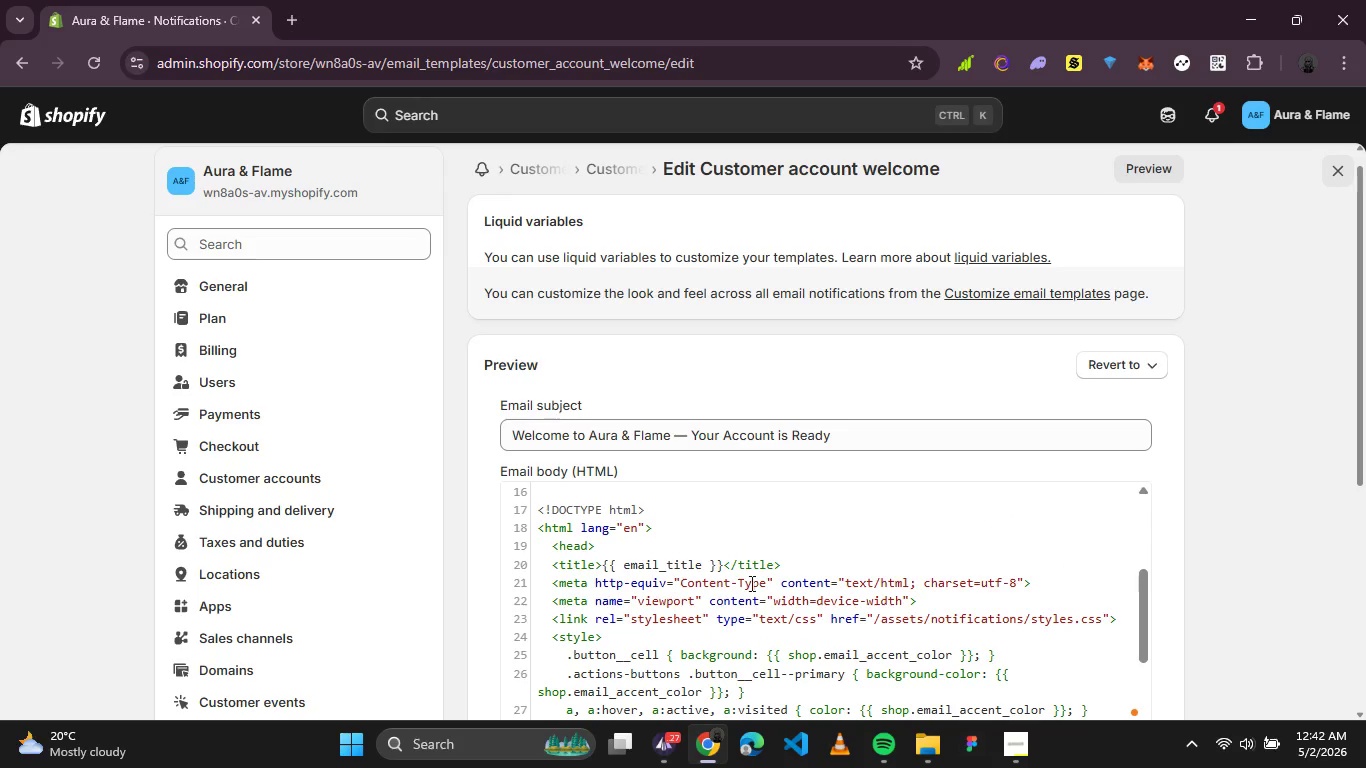 
scroll: coordinate [1229, 449], scroll_direction: down, amount: 2.0
 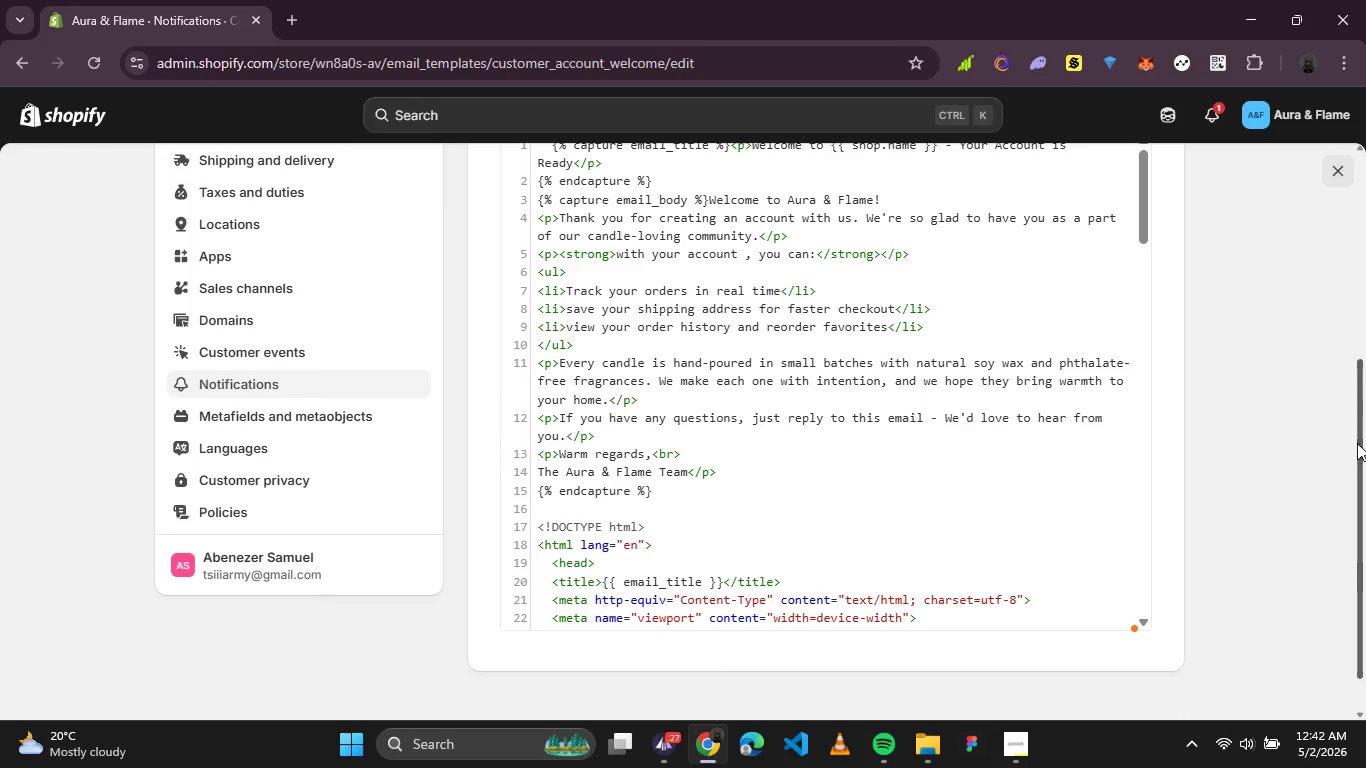 
left_click_drag(start_coordinate=[1358, 442], to_coordinate=[1365, 364])
 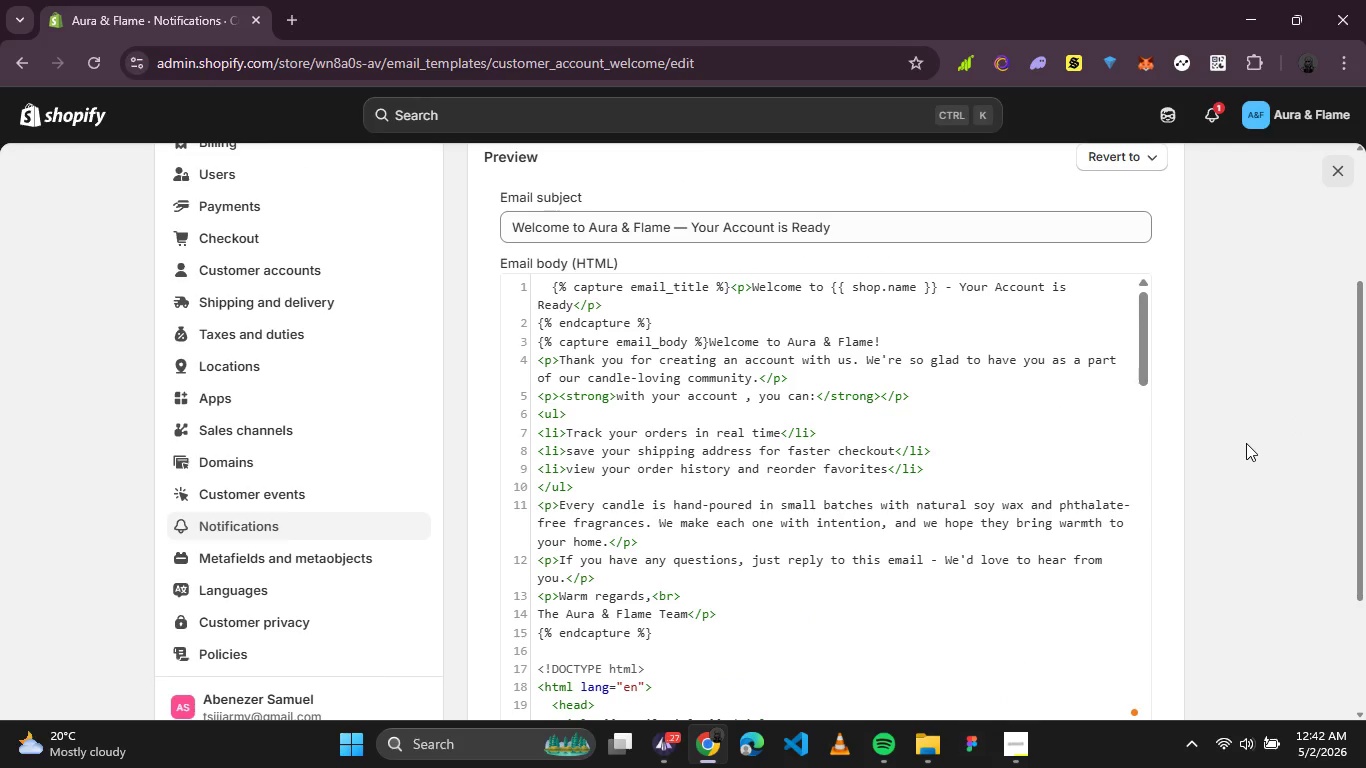 
key(PrintScreen)
 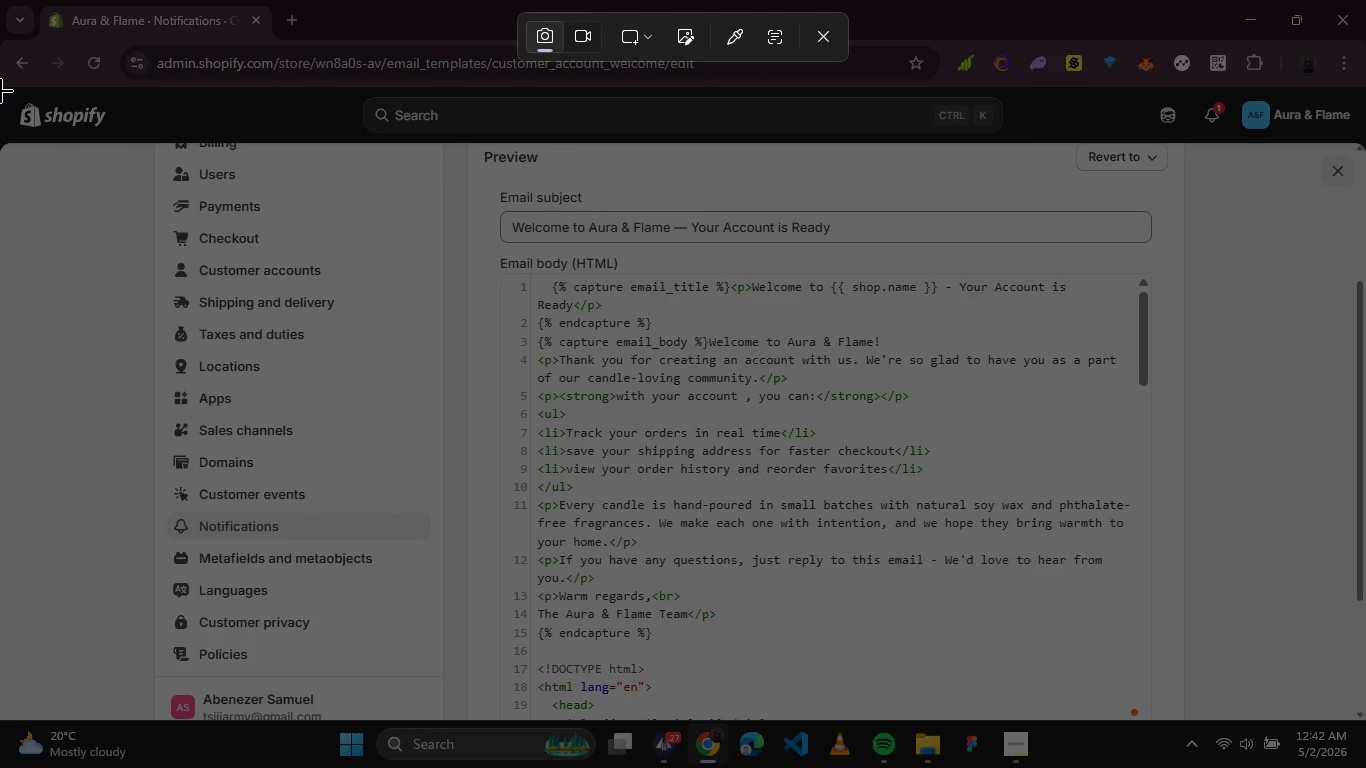 
left_click_drag(start_coordinate=[0, 91], to_coordinate=[1357, 719])
 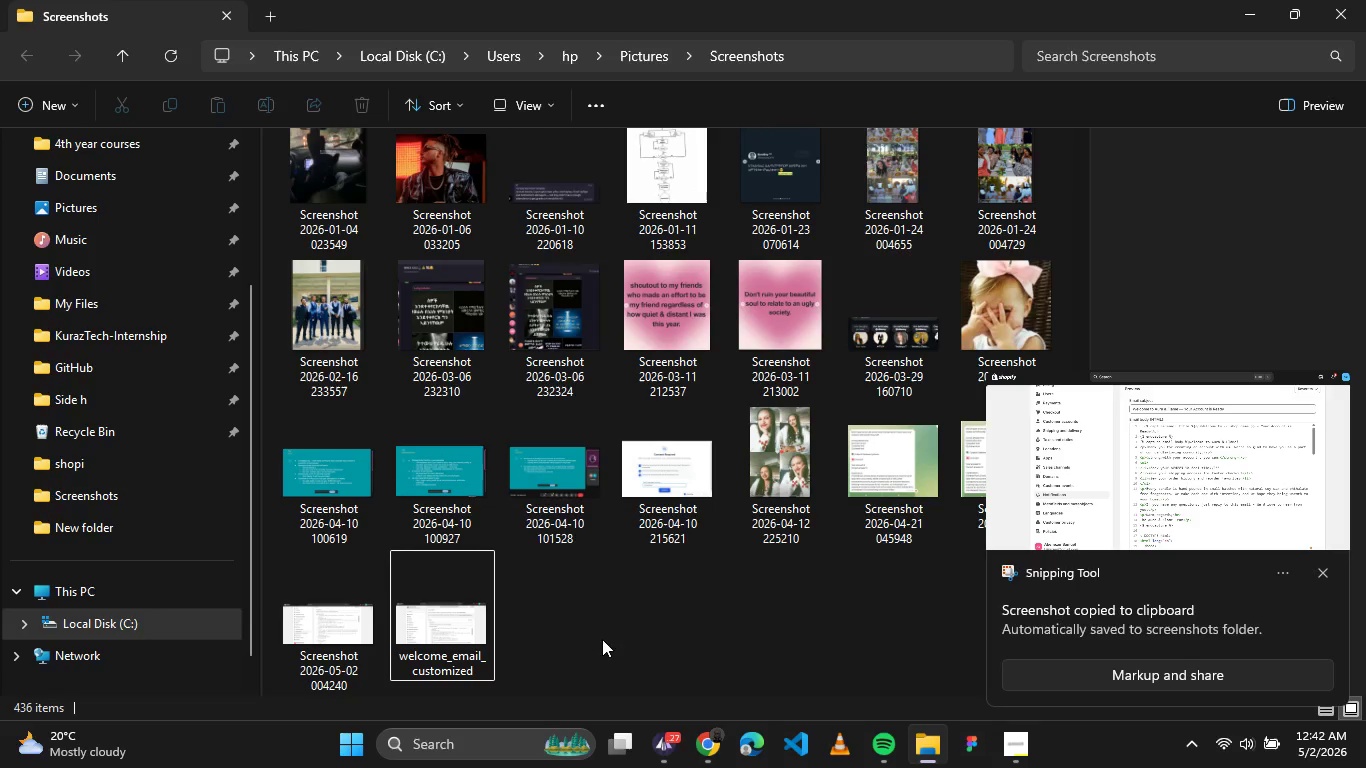 
left_click([338, 642])
 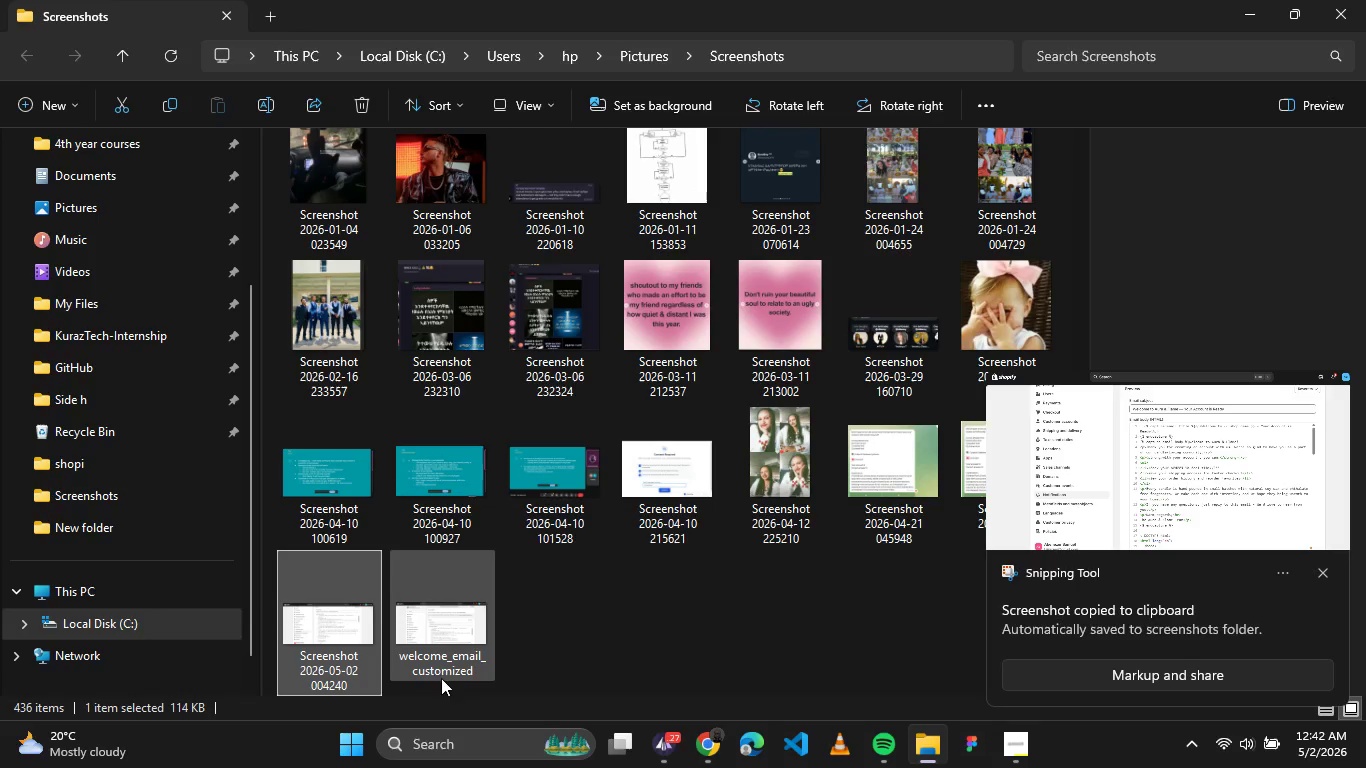 
left_click([449, 662])
 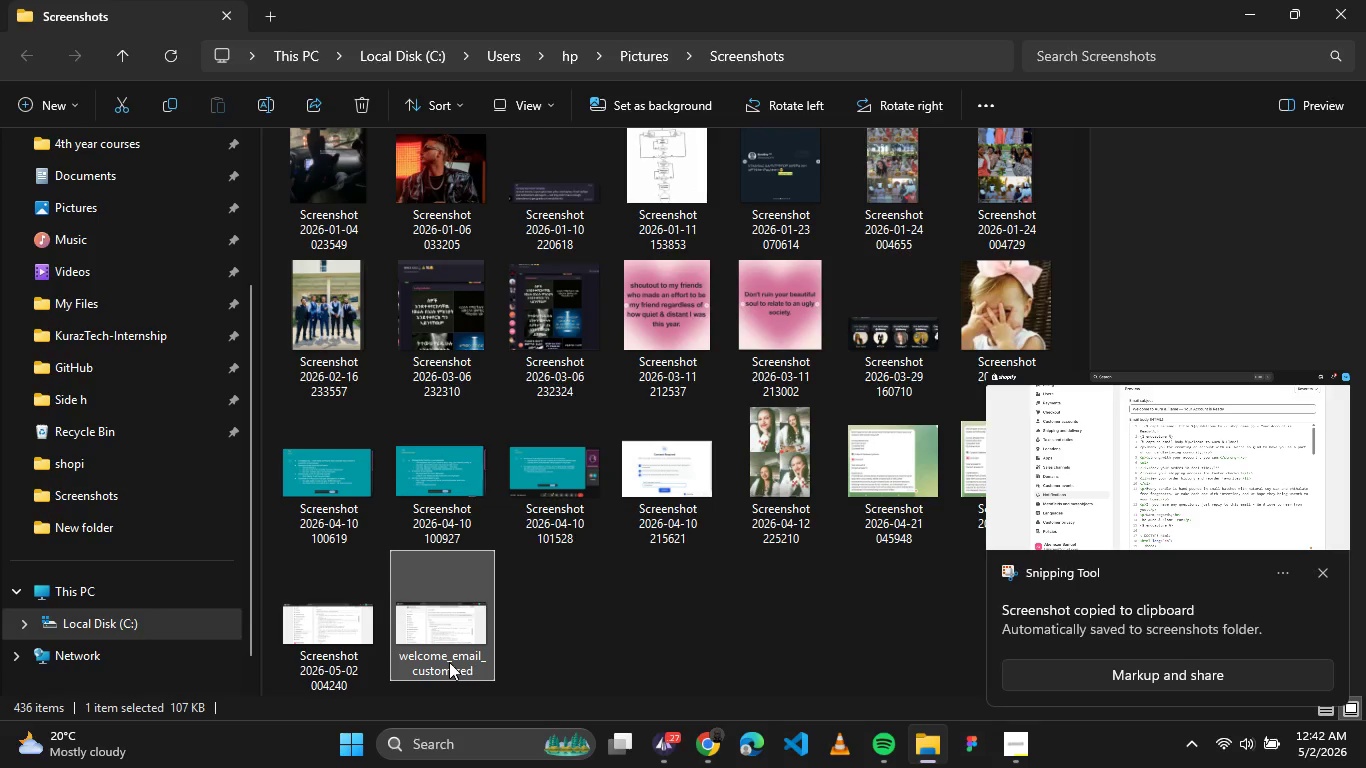 
left_click([449, 662])
 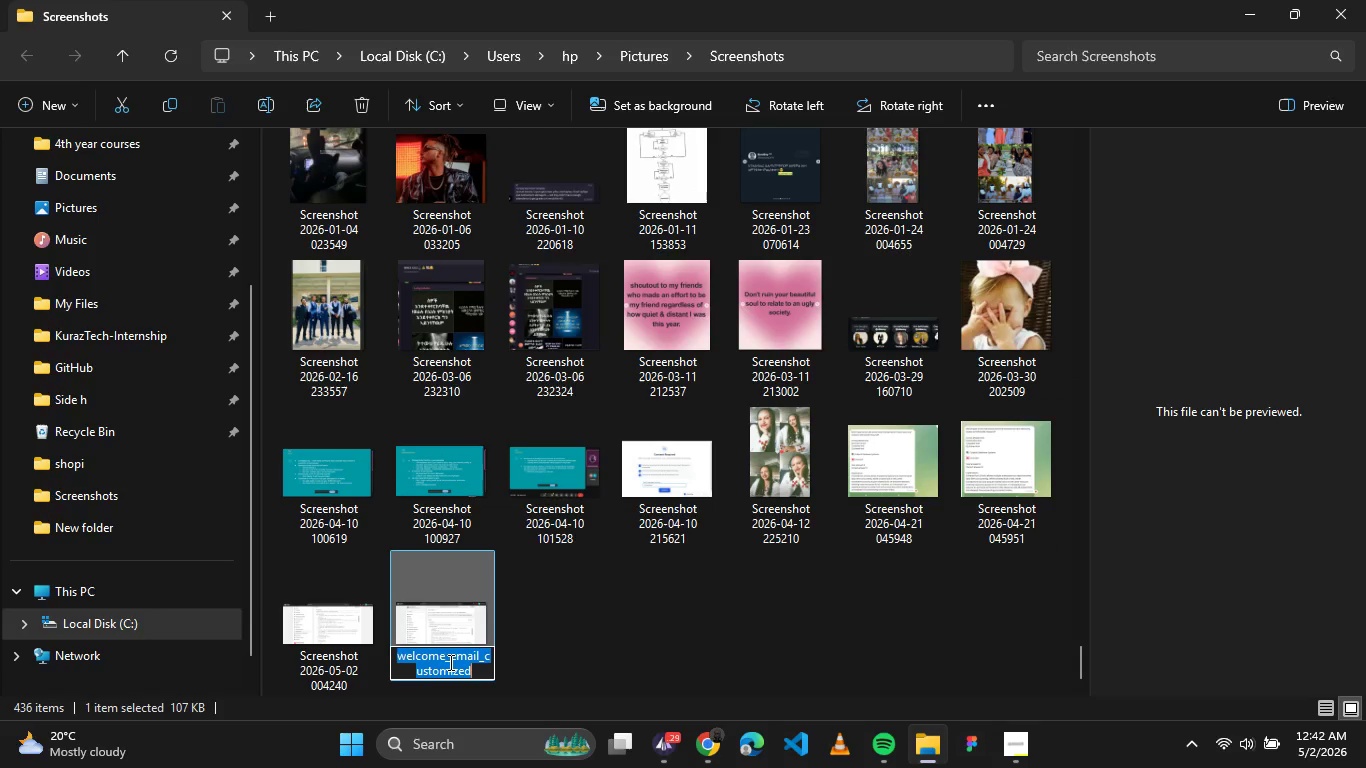 
key(Control+C)
 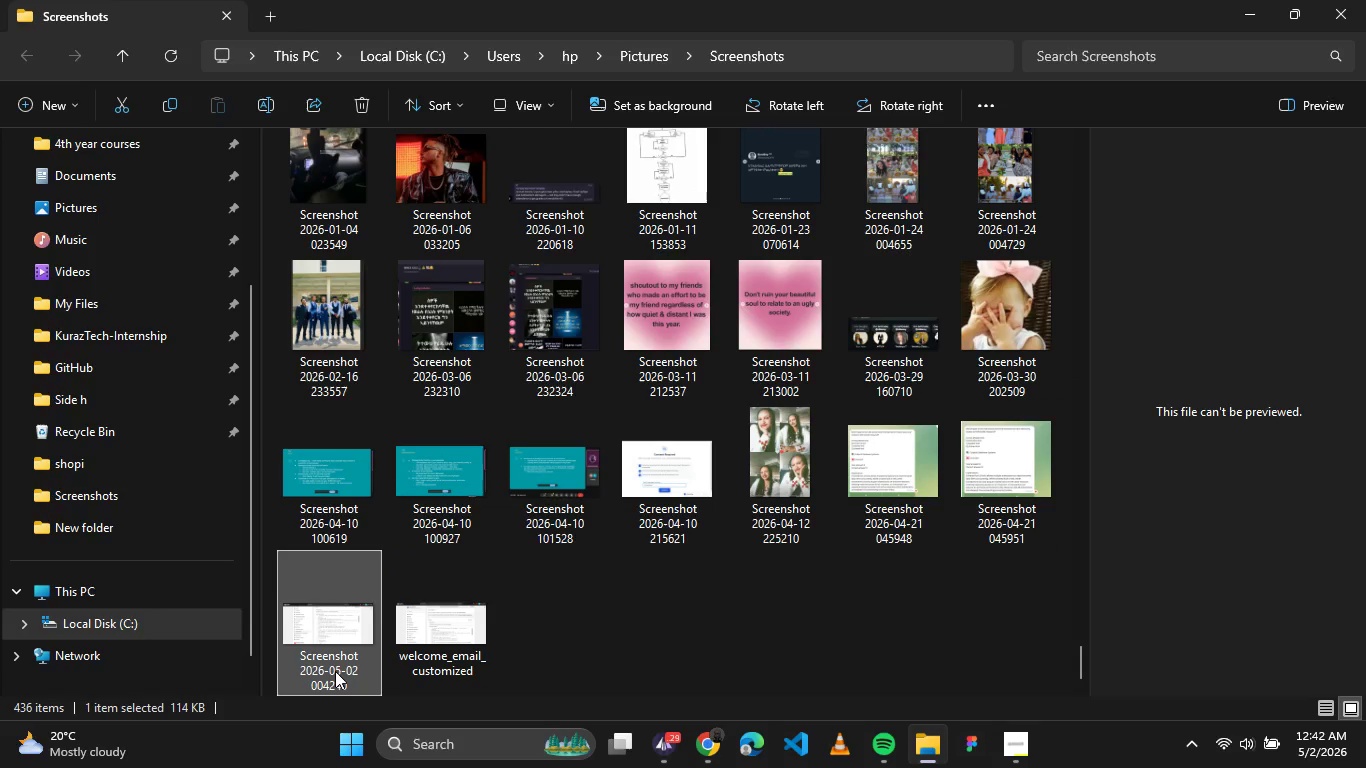 
left_click([335, 671])
 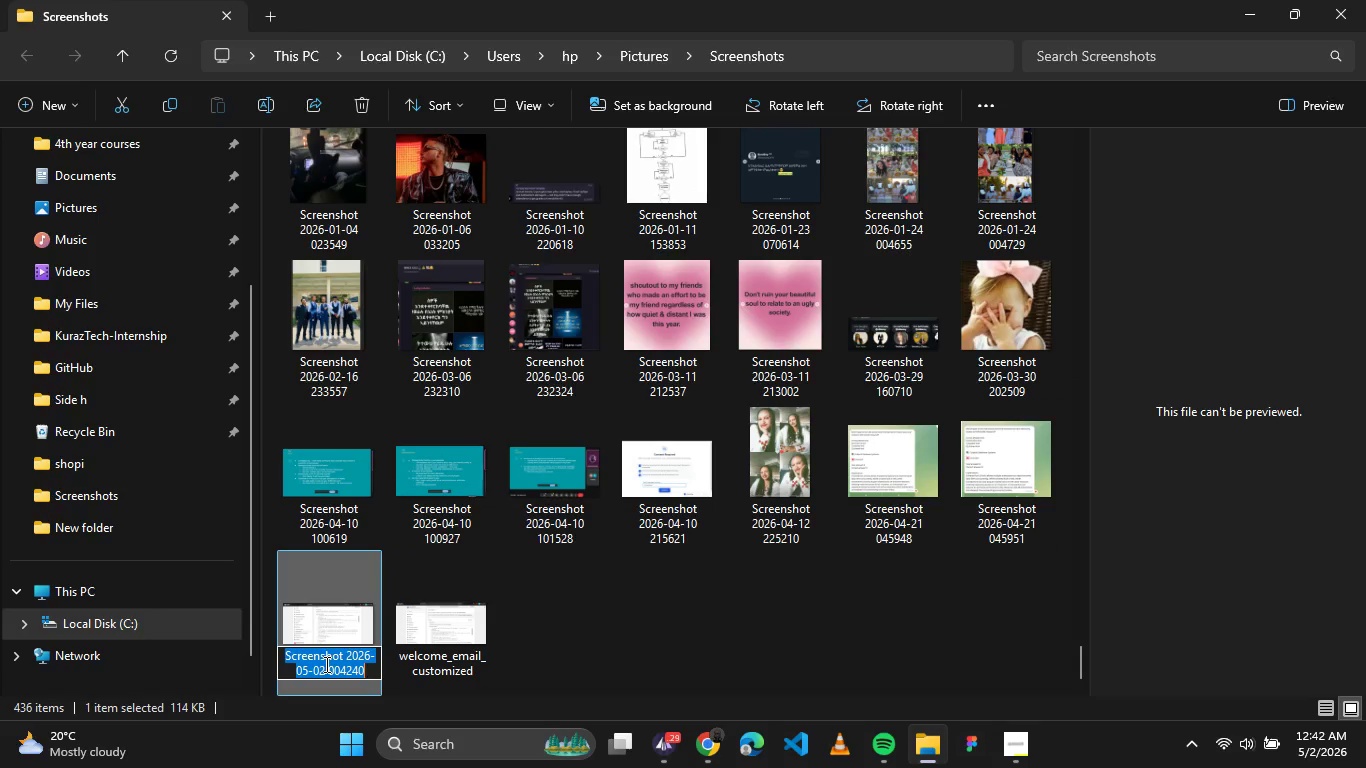 
key(Control+V)
 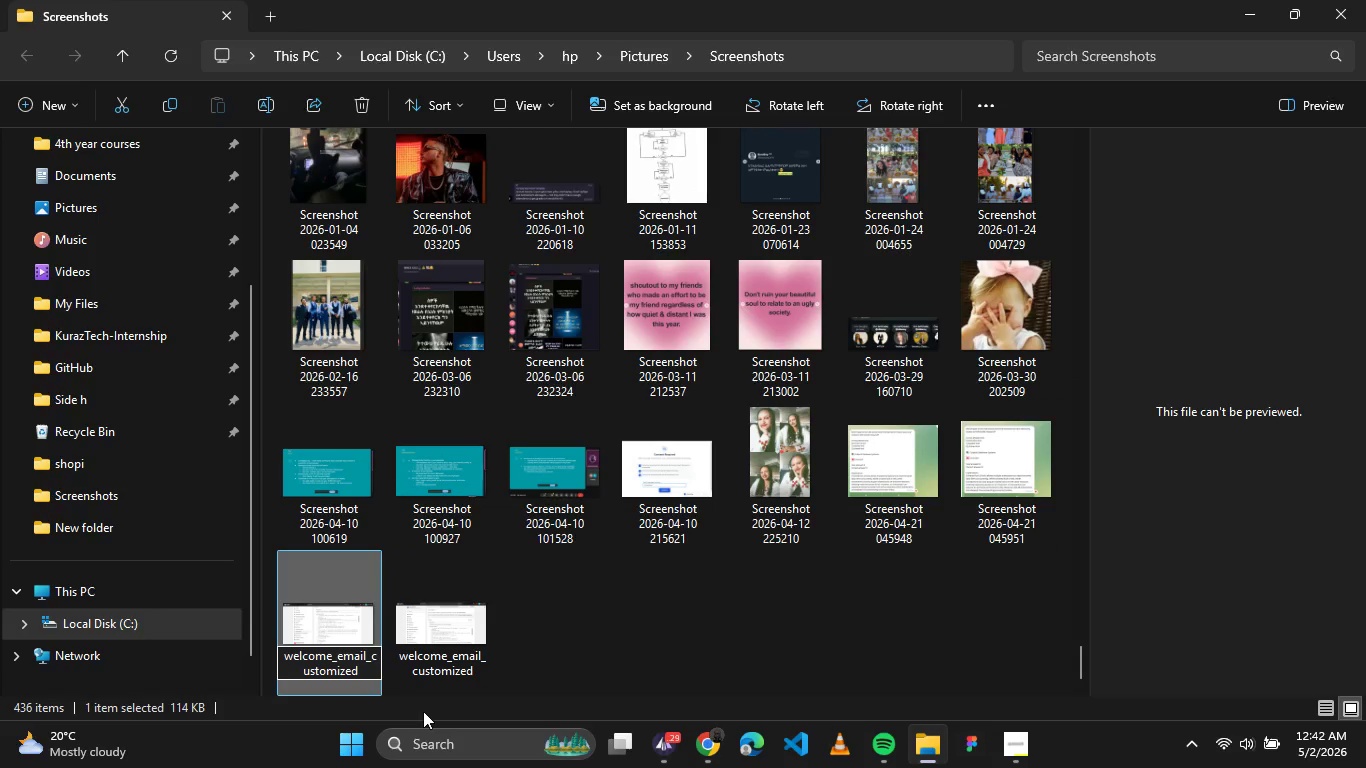 
key(2)
 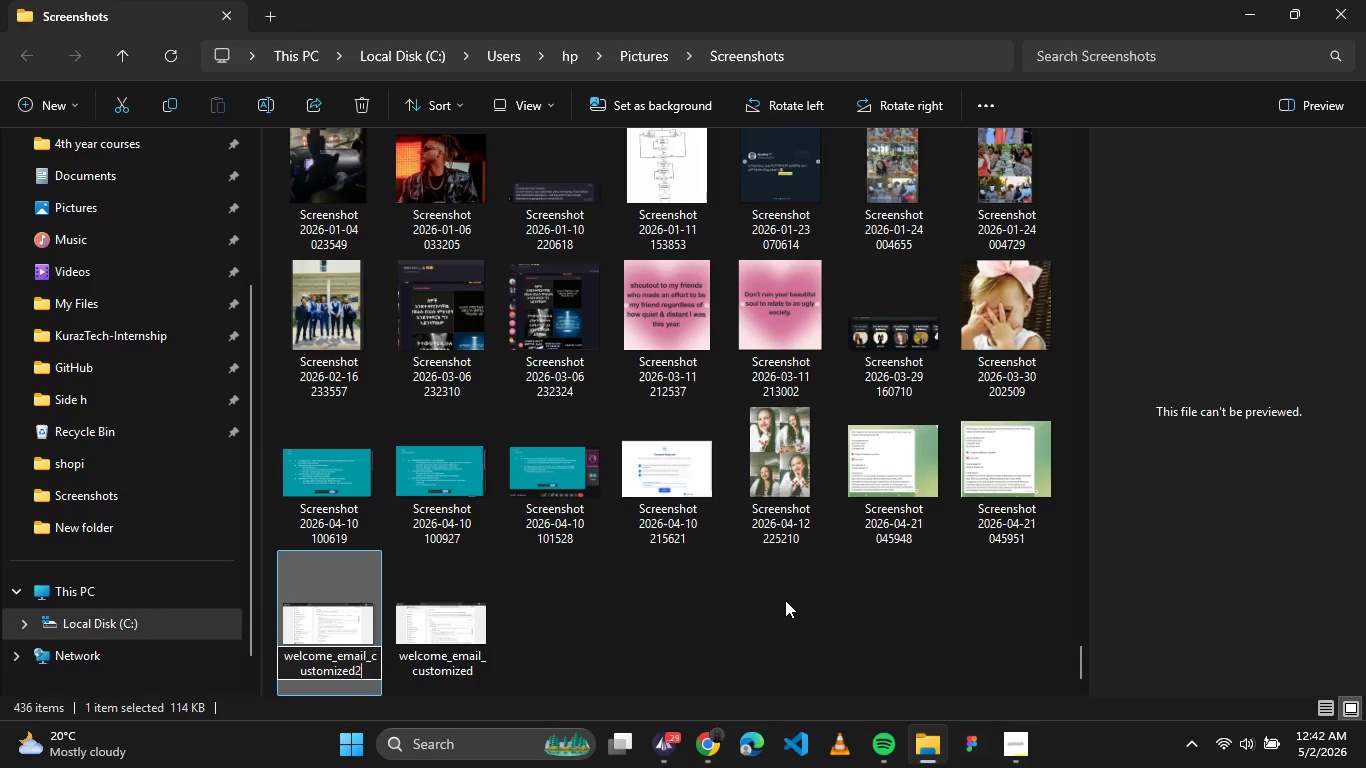 
left_click([785, 600])
 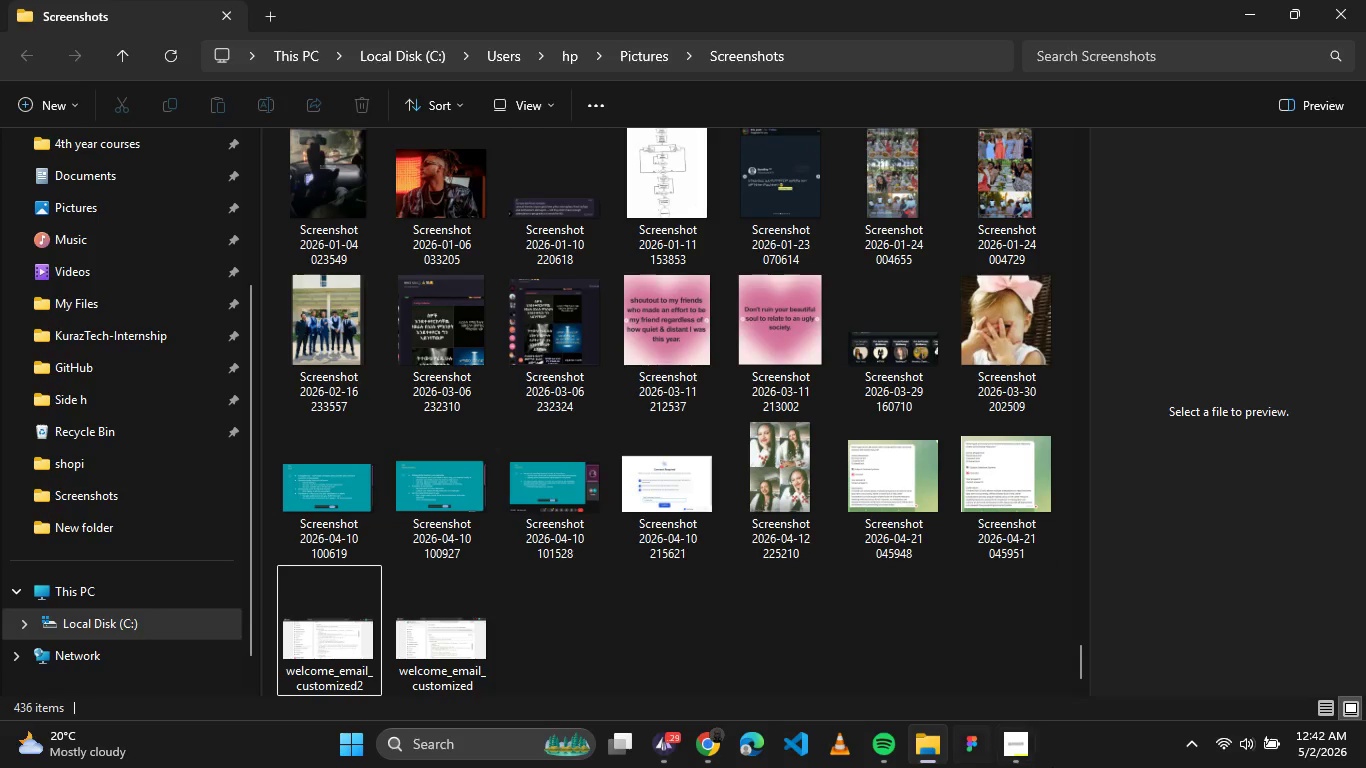 
left_click([1052, 767])
 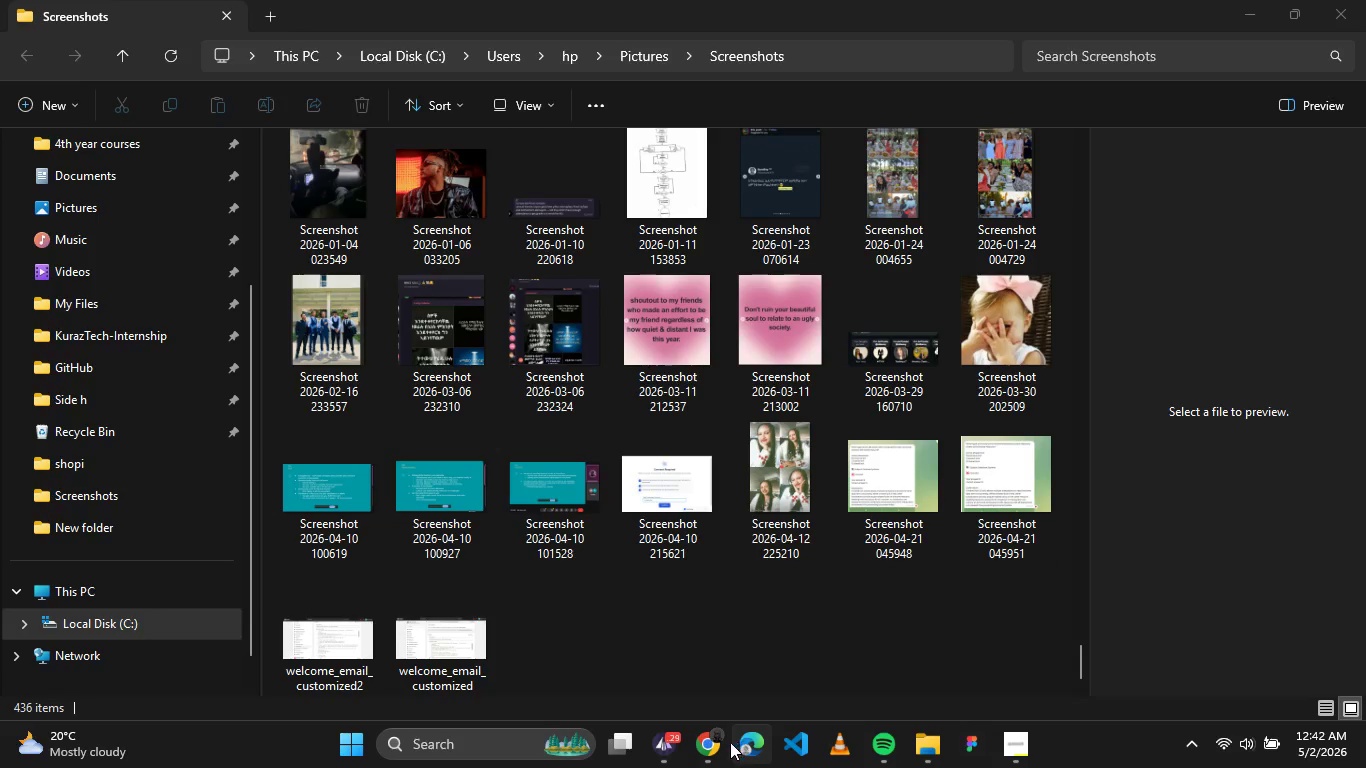 
left_click([727, 744])
 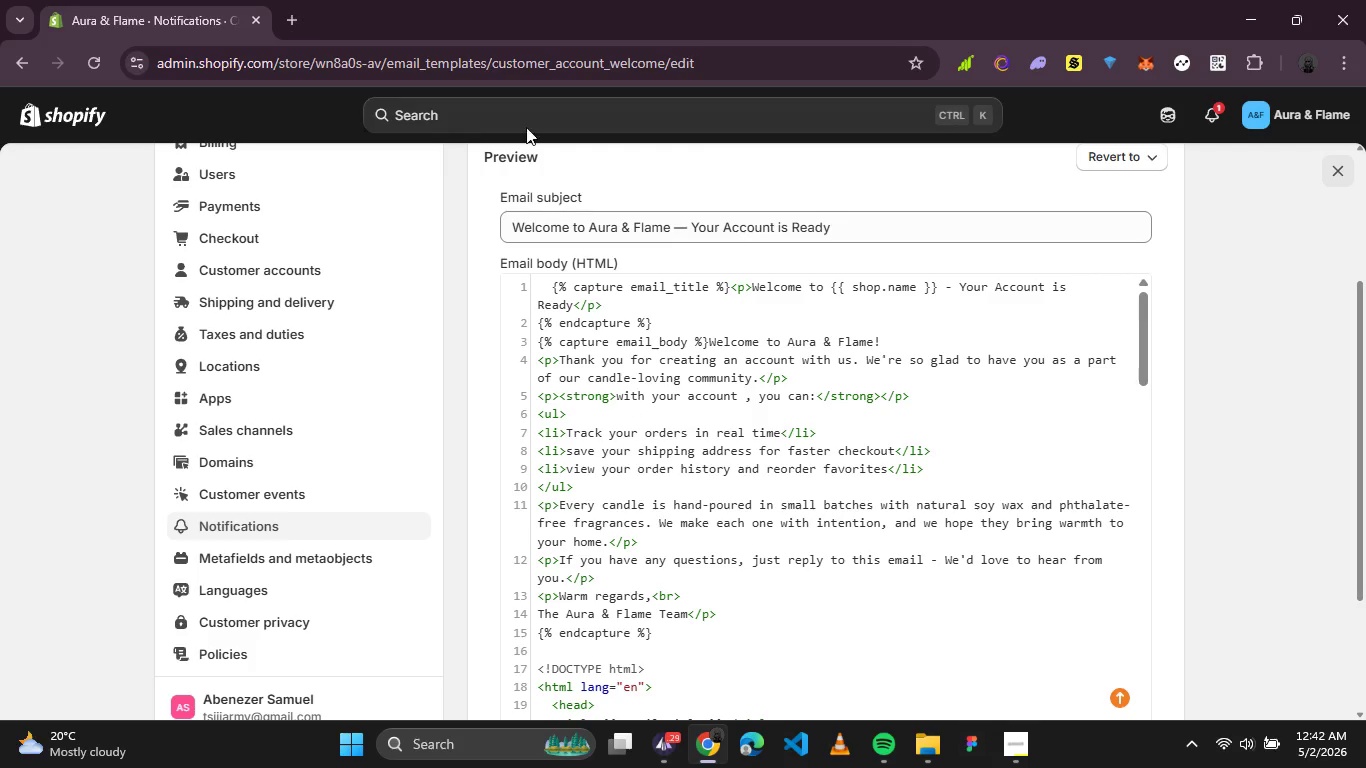 
scroll: coordinate [1045, 232], scroll_direction: up, amount: 9.0
 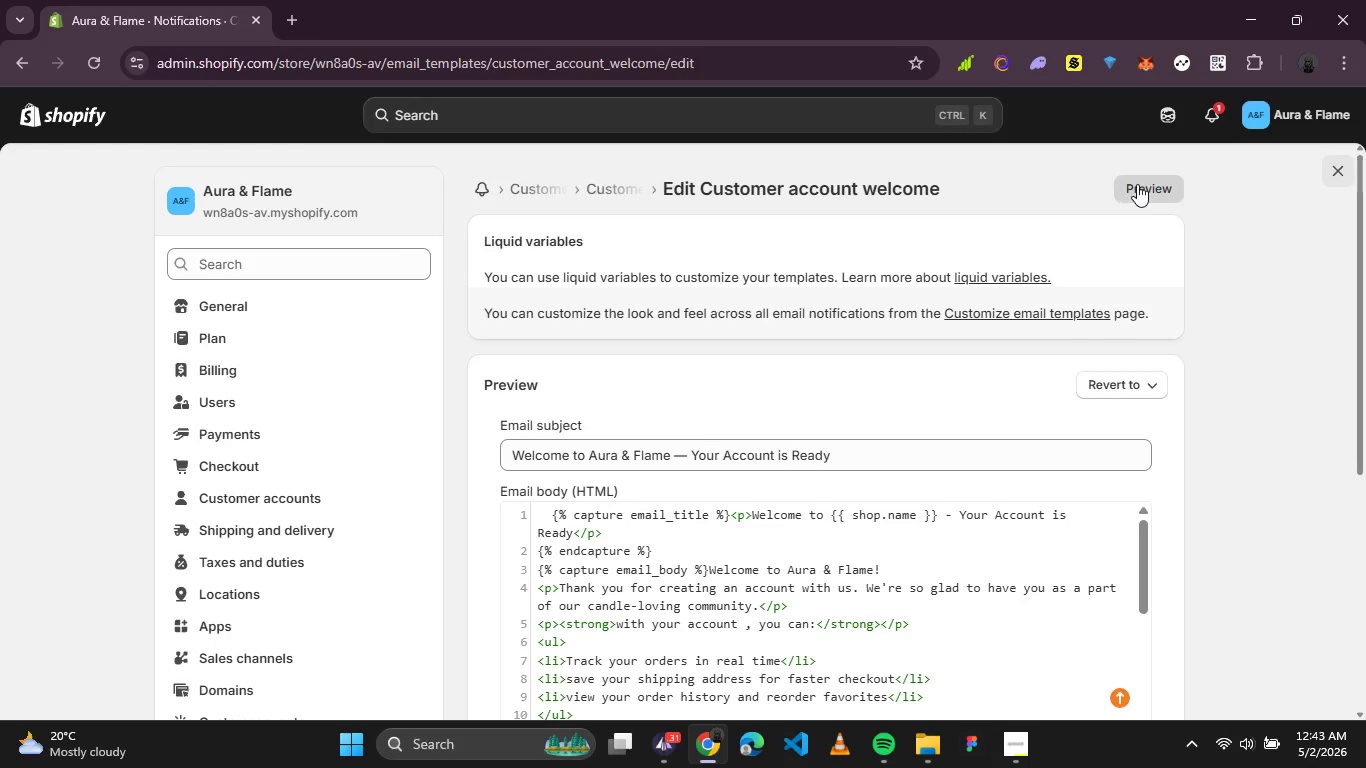 
left_click([1137, 184])
 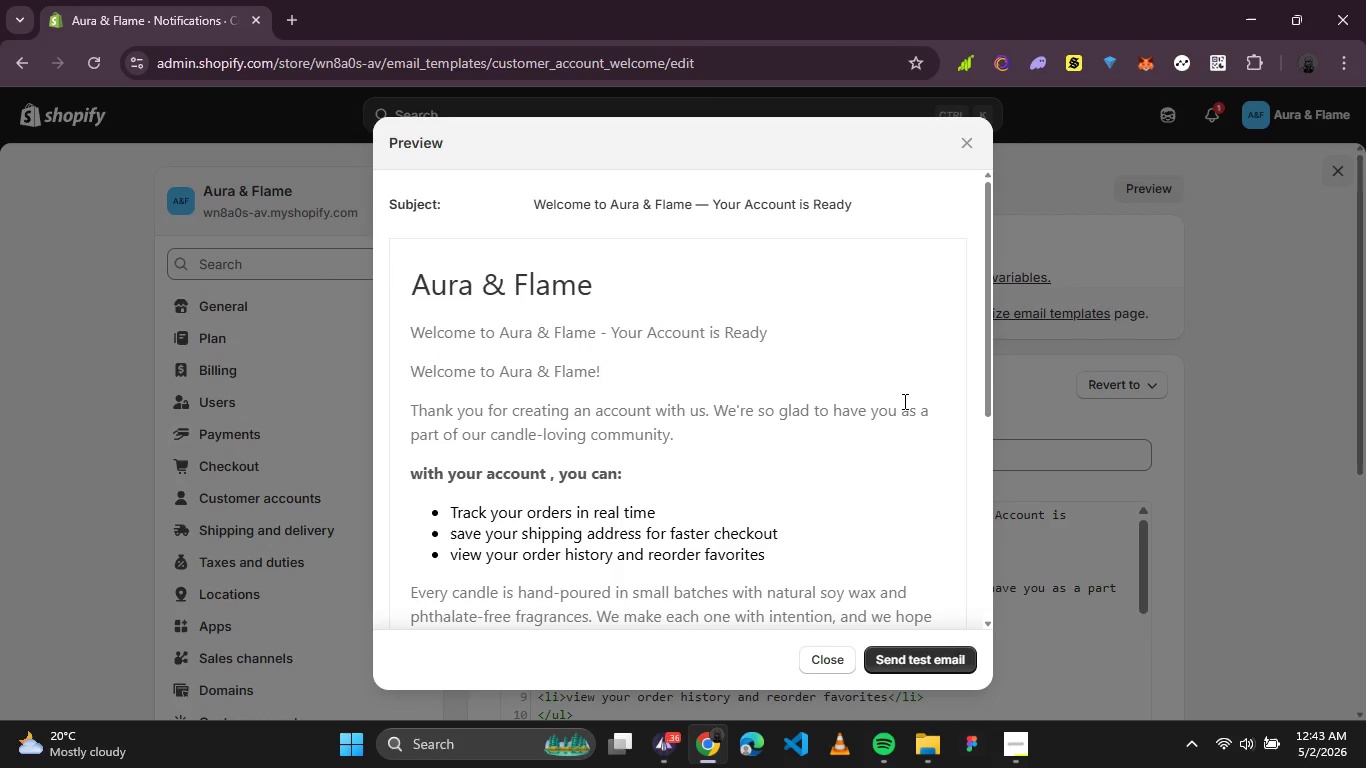 
wait(5.05)
 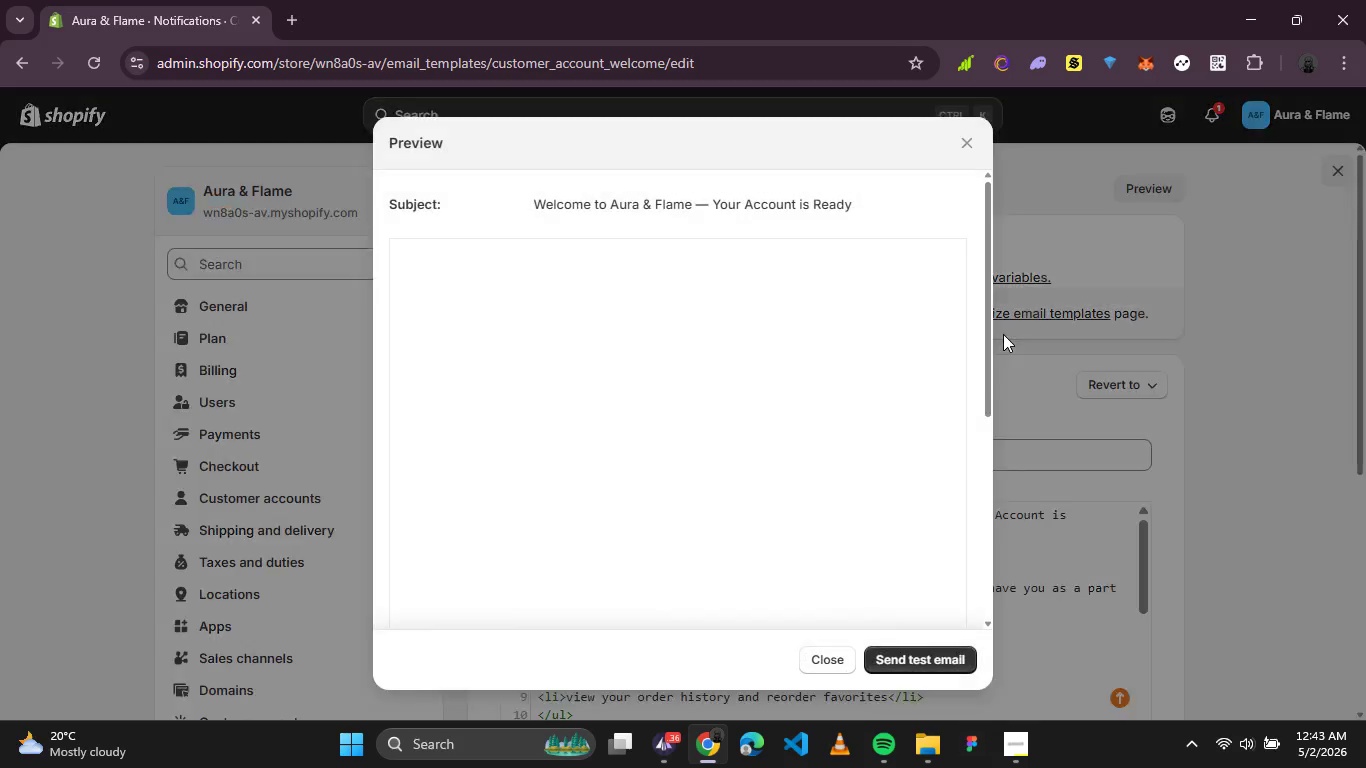 
scroll: coordinate [902, 400], scroll_direction: down, amount: 1.0
 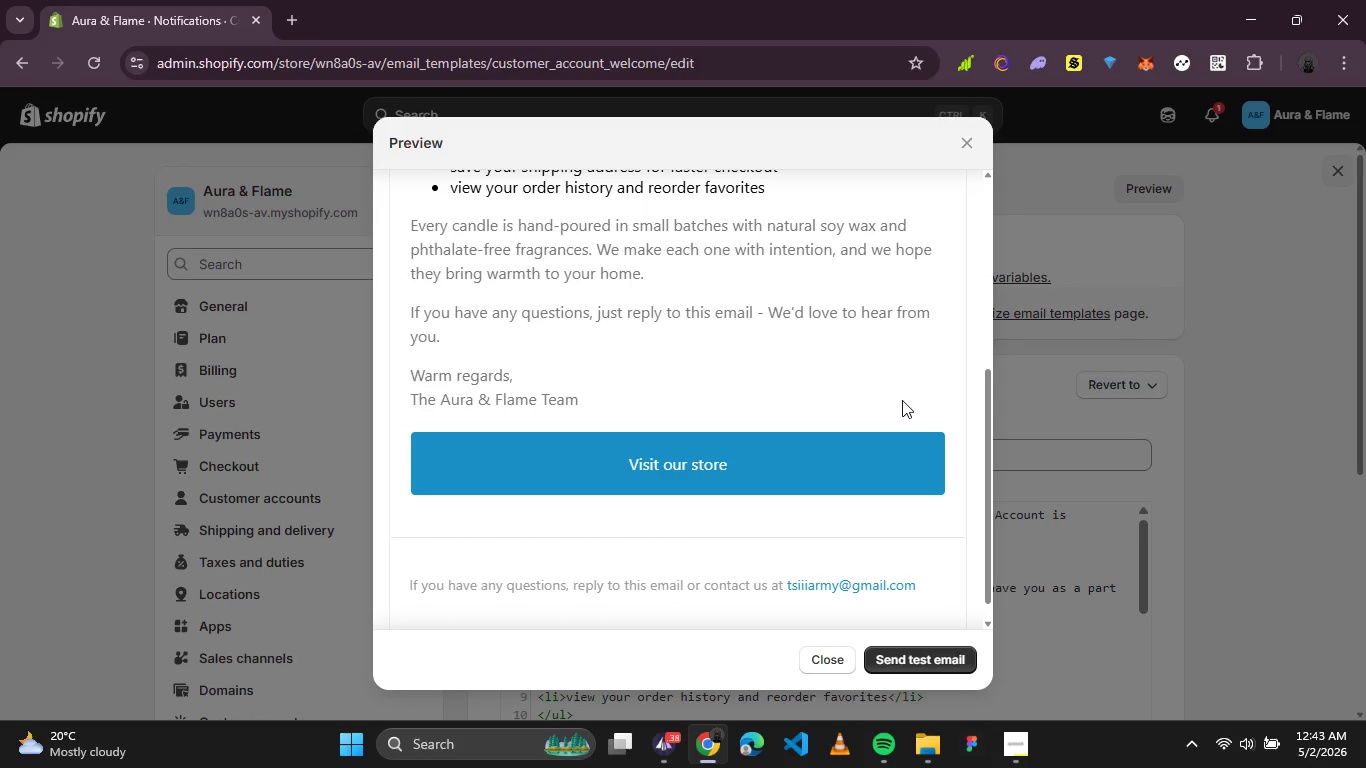 
scroll: coordinate [902, 400], scroll_direction: up, amount: 1.0
 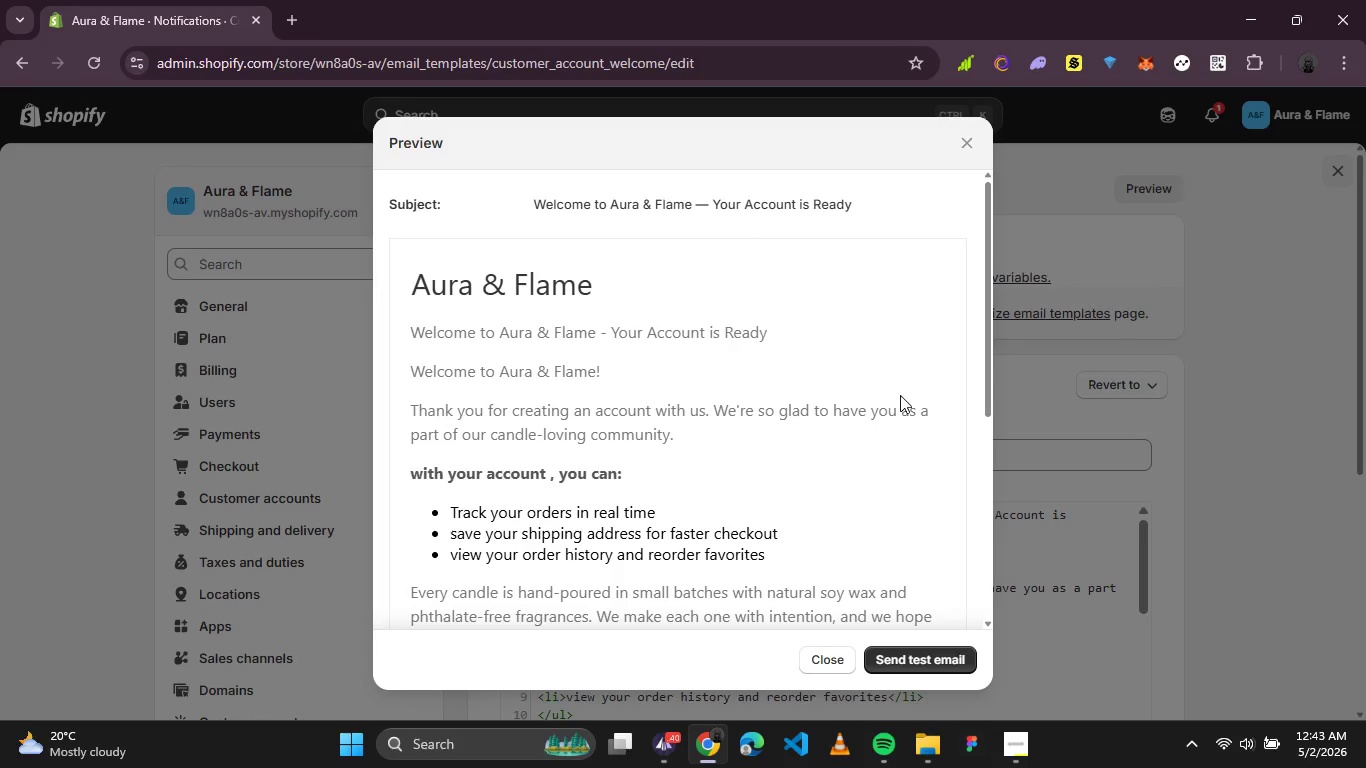 
scroll: coordinate [899, 395], scroll_direction: down, amount: 2.0
 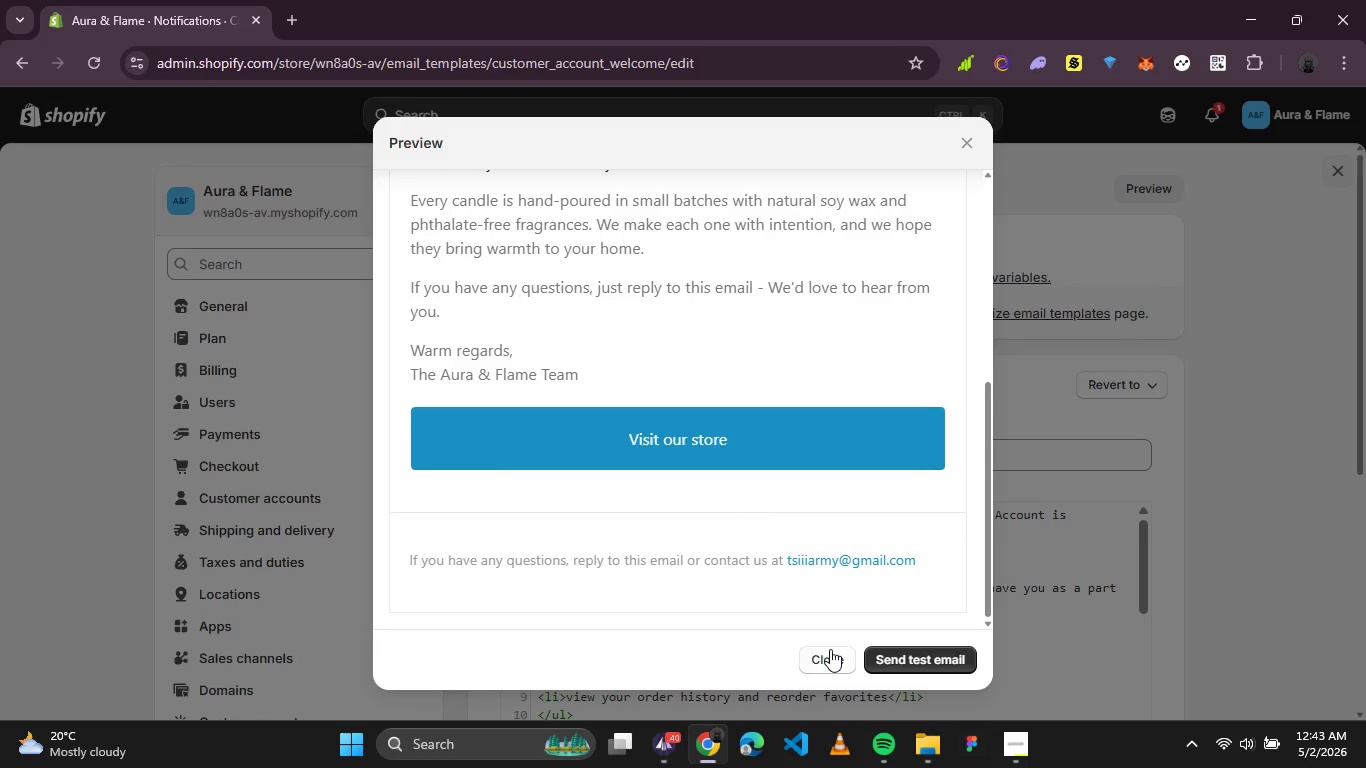 
left_click([827, 667])
 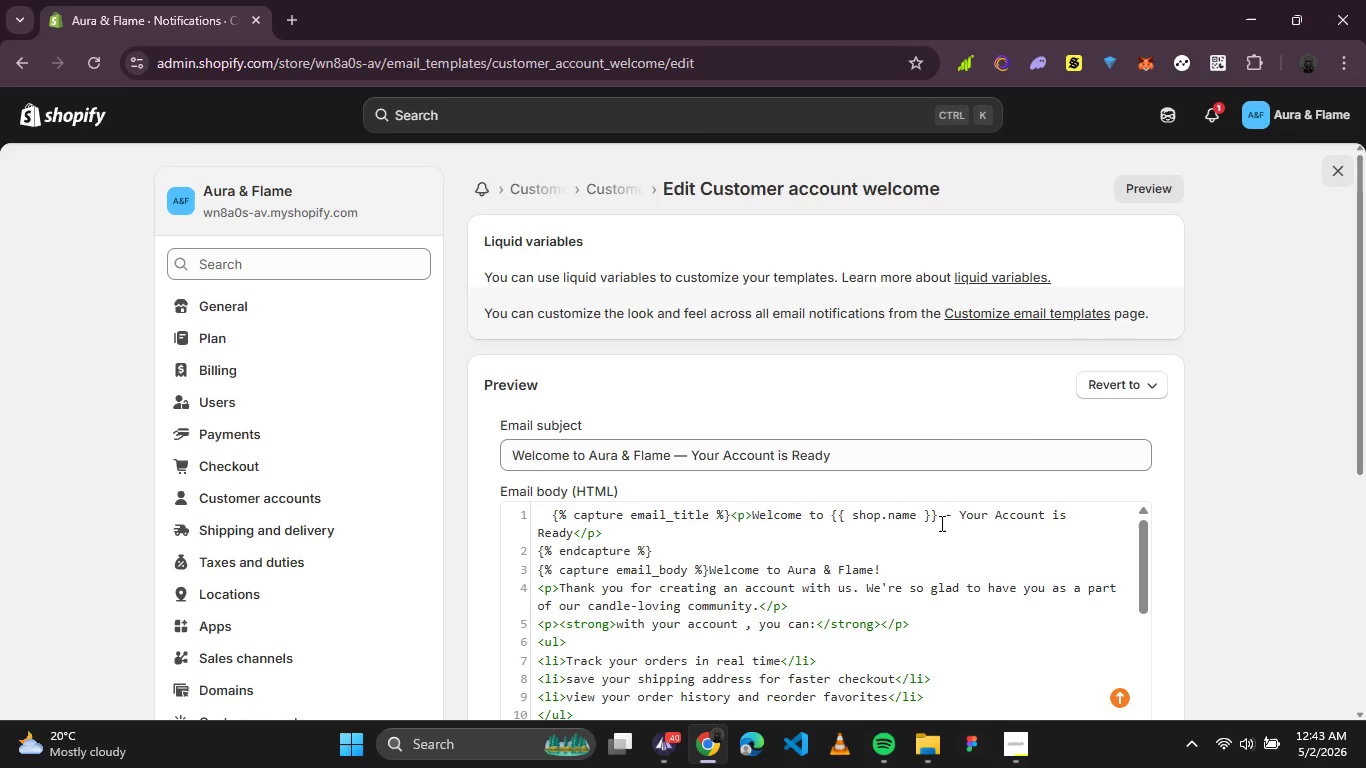 
left_click_drag(start_coordinate=[941, 520], to_coordinate=[828, 509])
 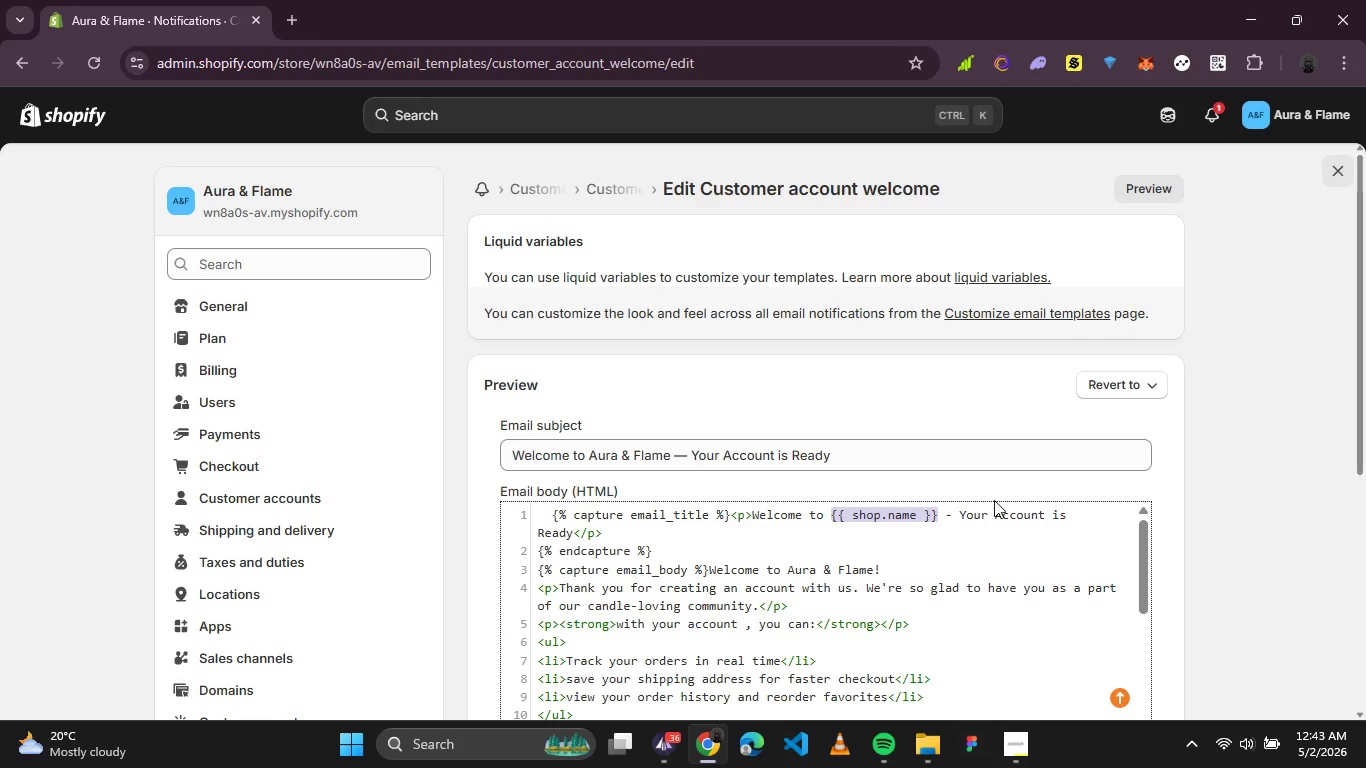 
type(Aura & Flame)
 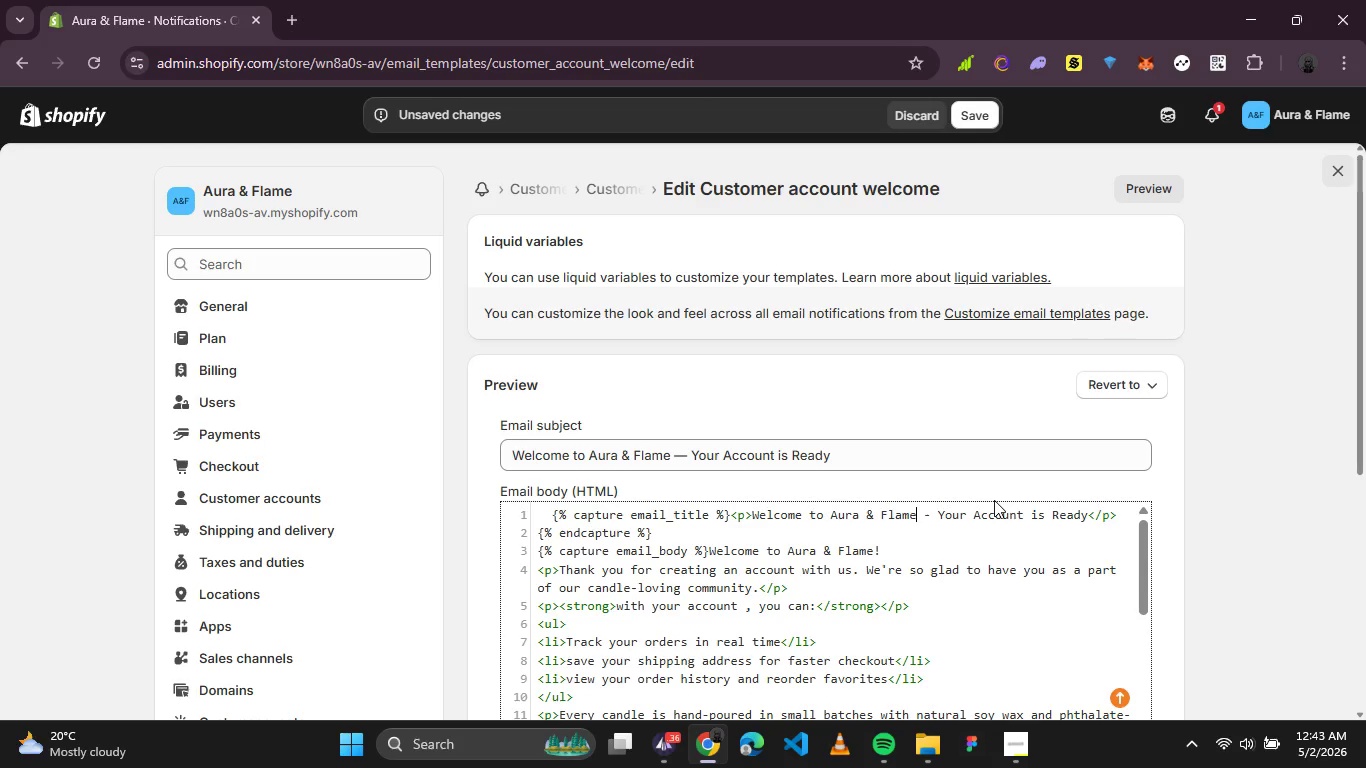 
left_click([979, 541])
 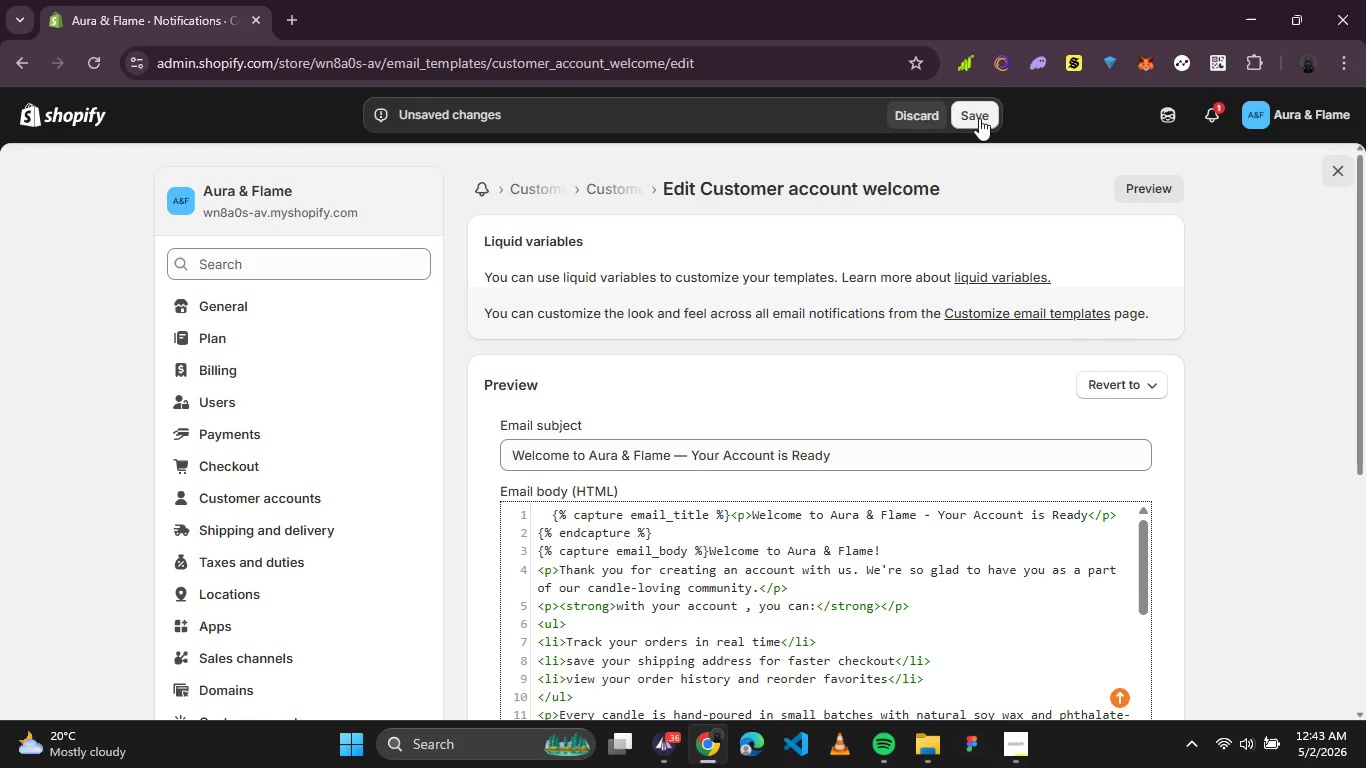 
left_click([976, 116])
 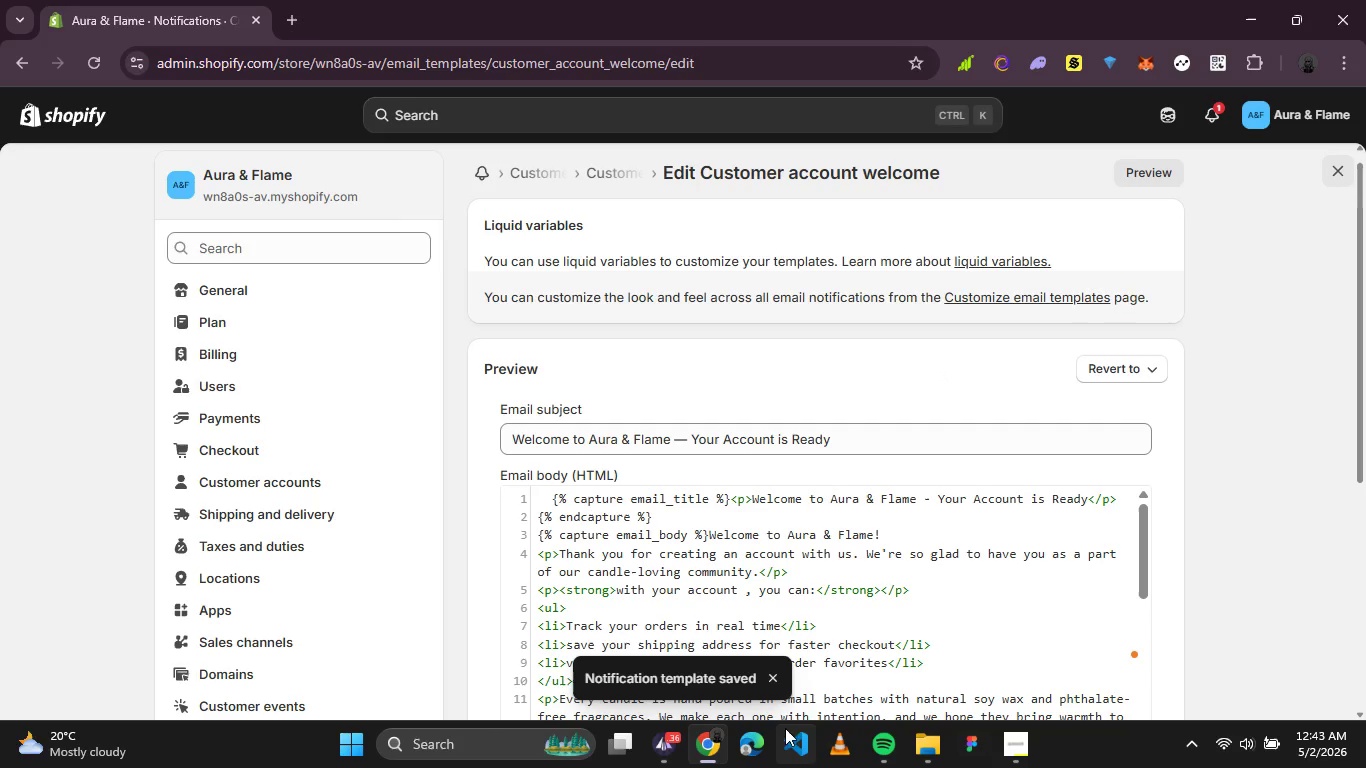 
left_click([773, 676])
 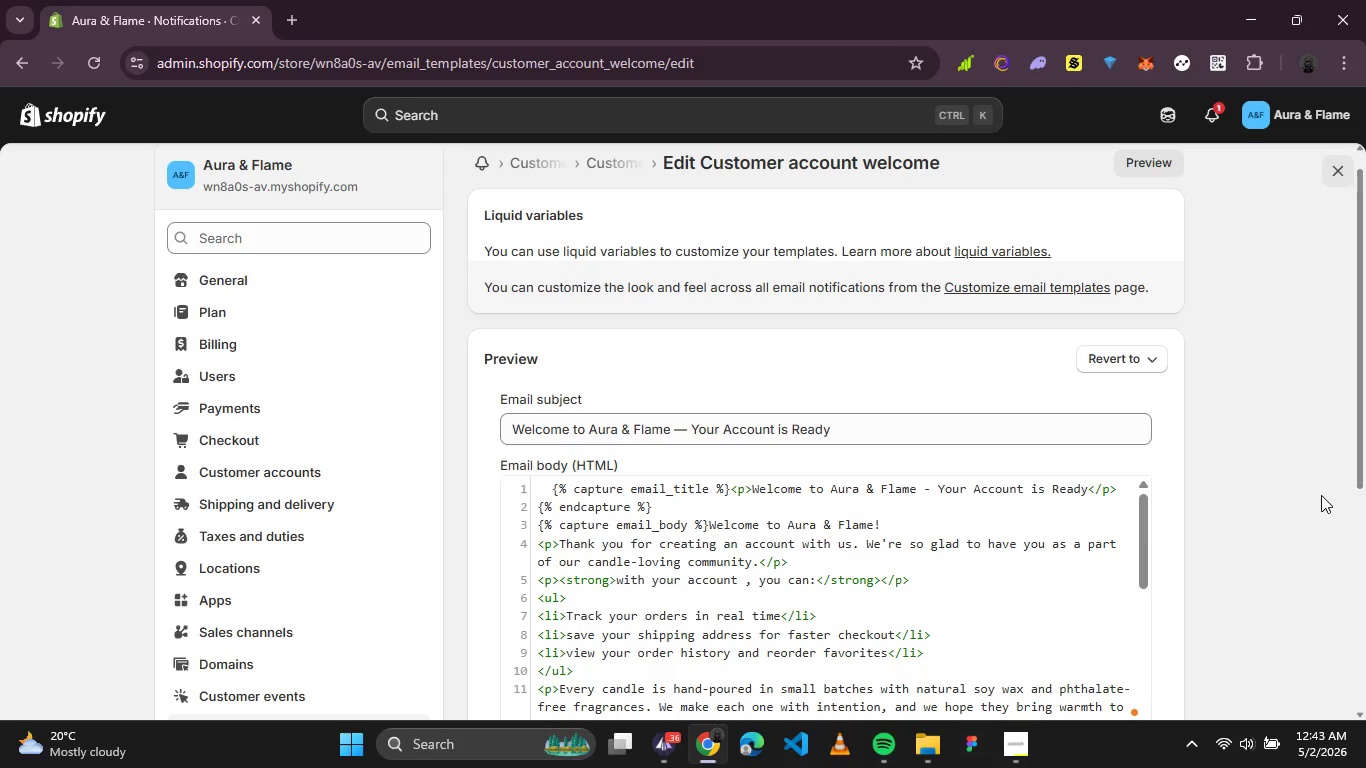 
key(PrintScreen)
 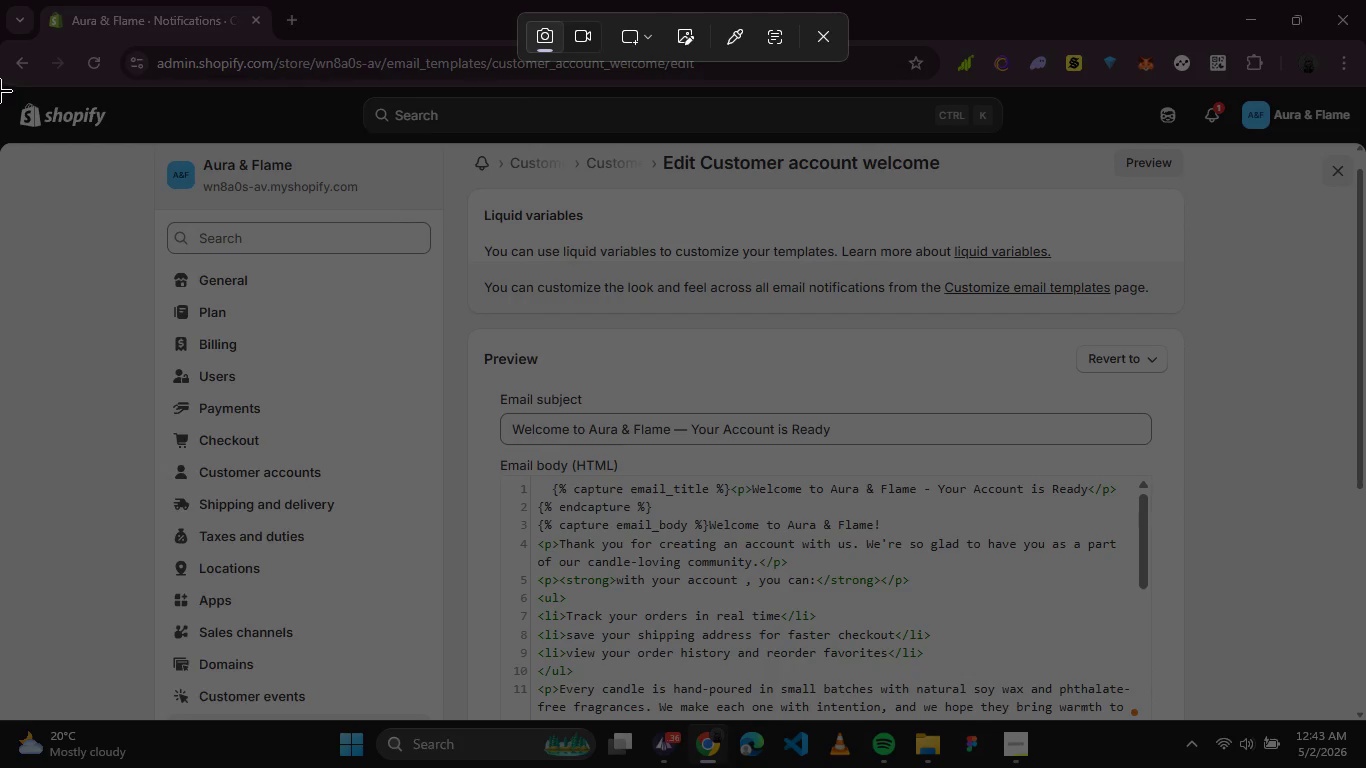 
left_click_drag(start_coordinate=[0, 90], to_coordinate=[1357, 718])
 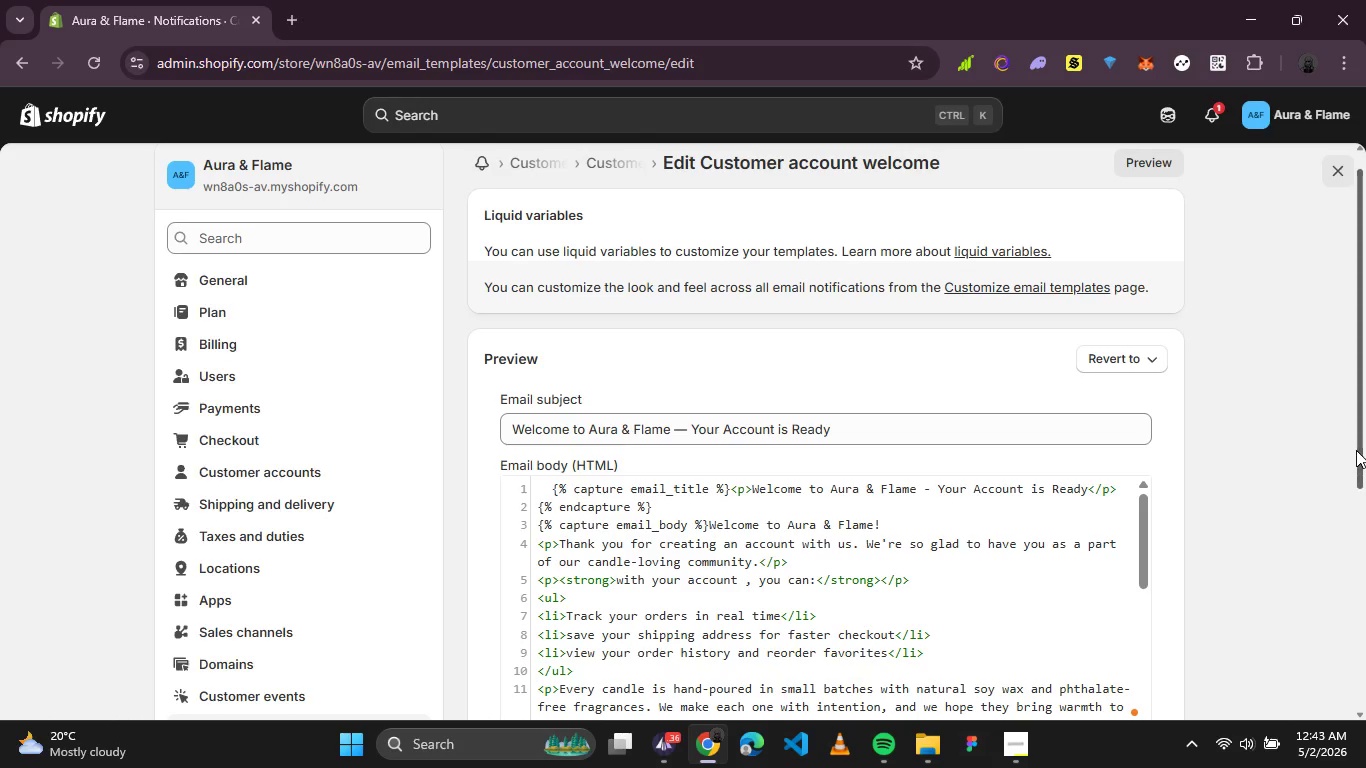 
left_click_drag(start_coordinate=[1358, 448], to_coordinate=[1364, 494])
 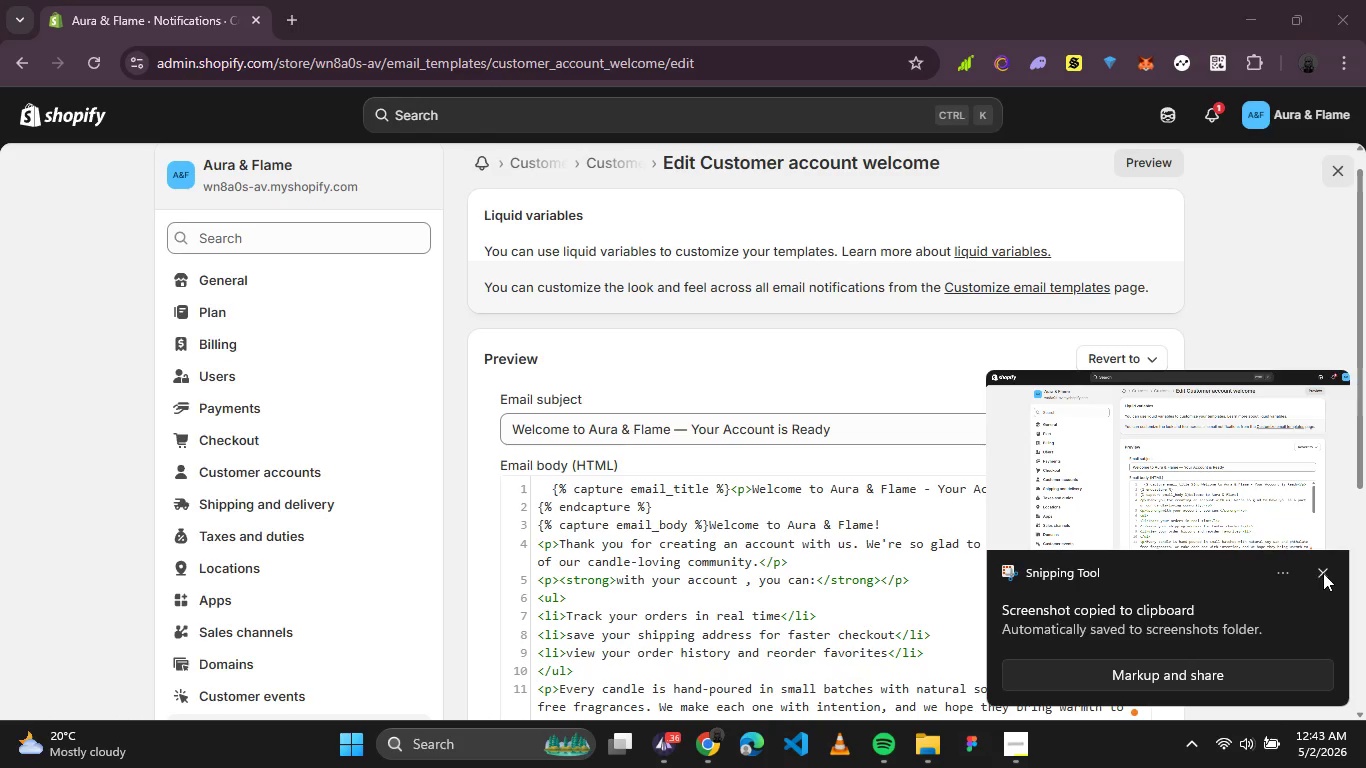 
left_click([1323, 573])
 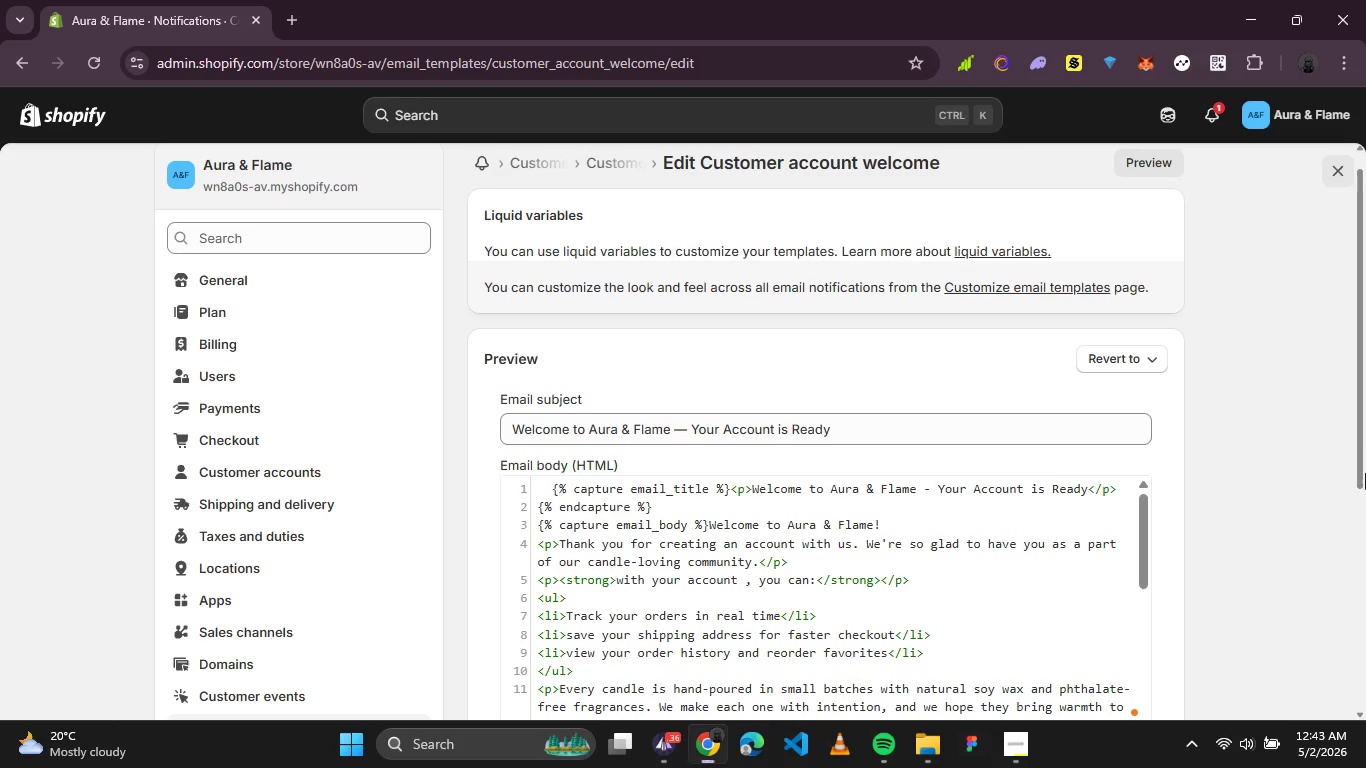 
left_click_drag(start_coordinate=[1363, 464], to_coordinate=[1365, 562])
 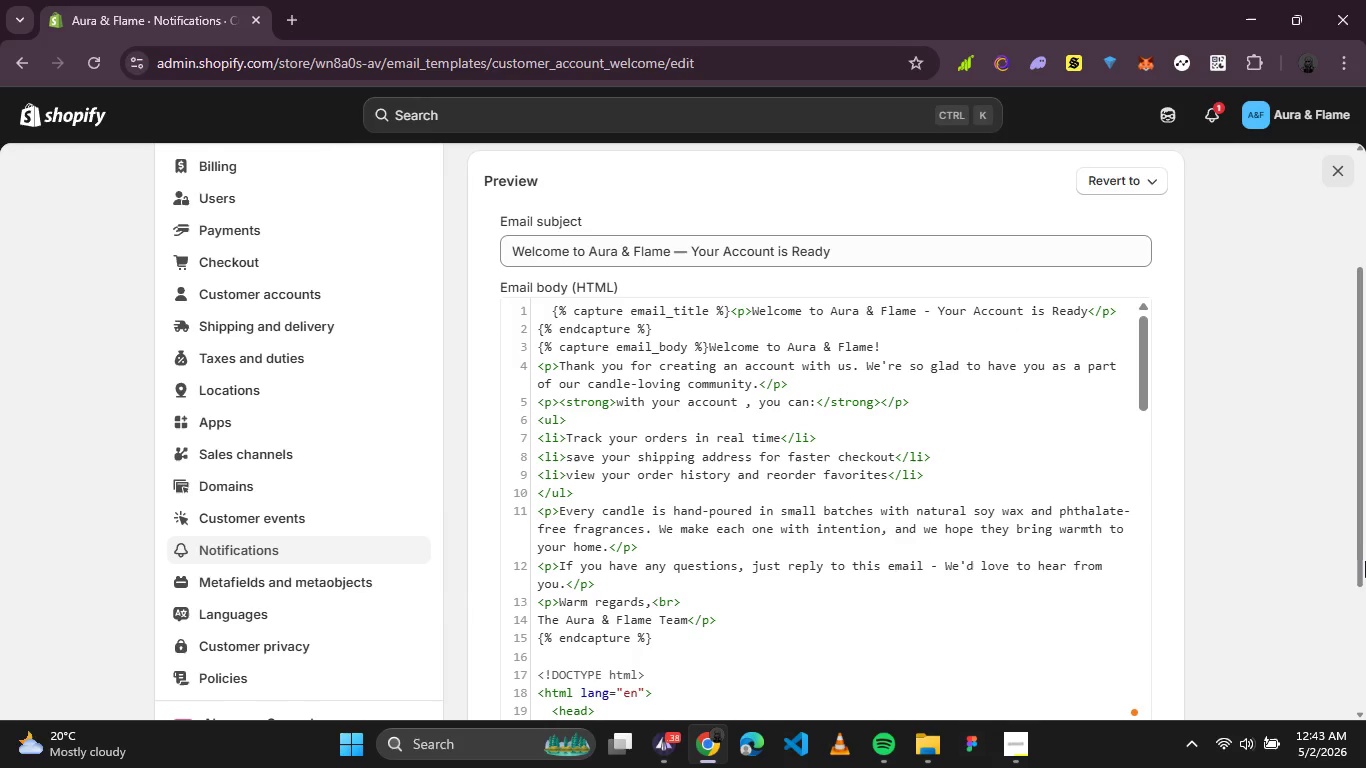 
key(PrintScreen)
 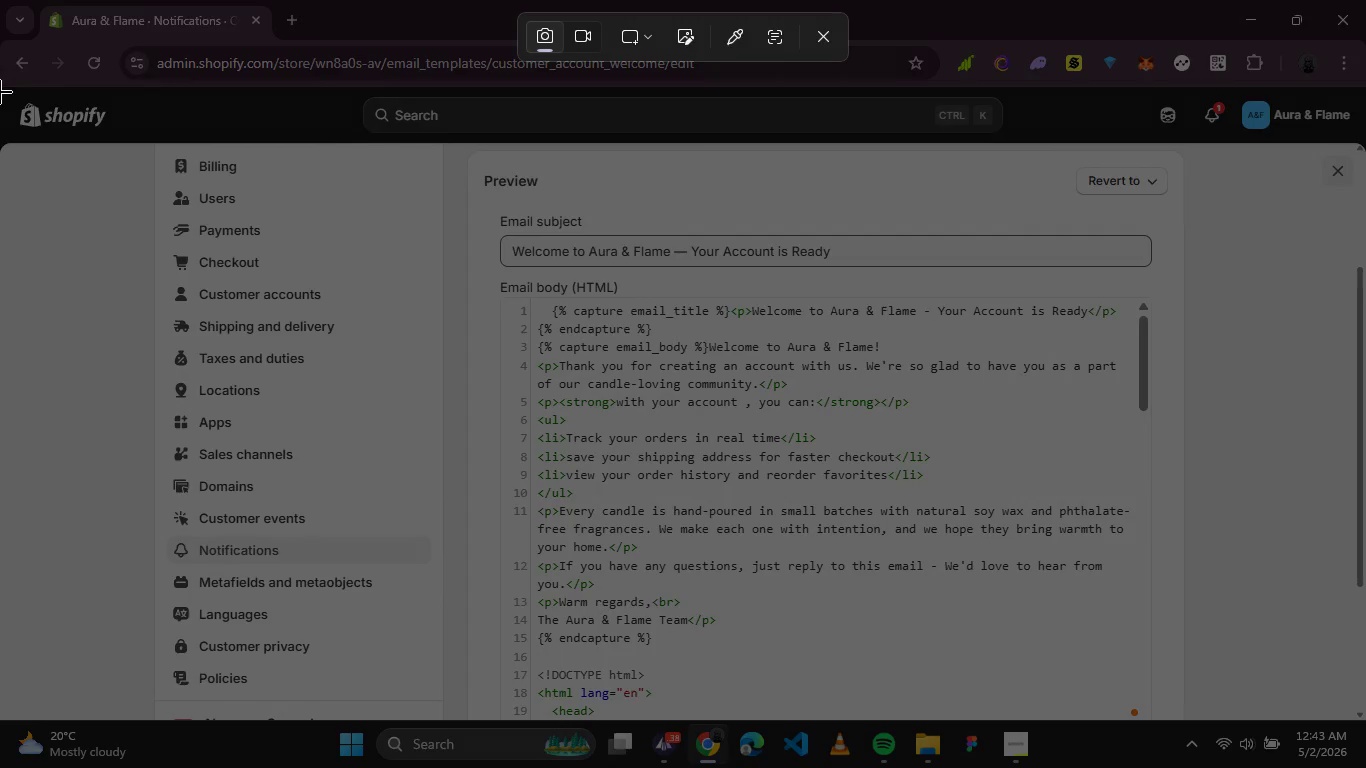 
left_click_drag(start_coordinate=[0, 89], to_coordinate=[1355, 719])
 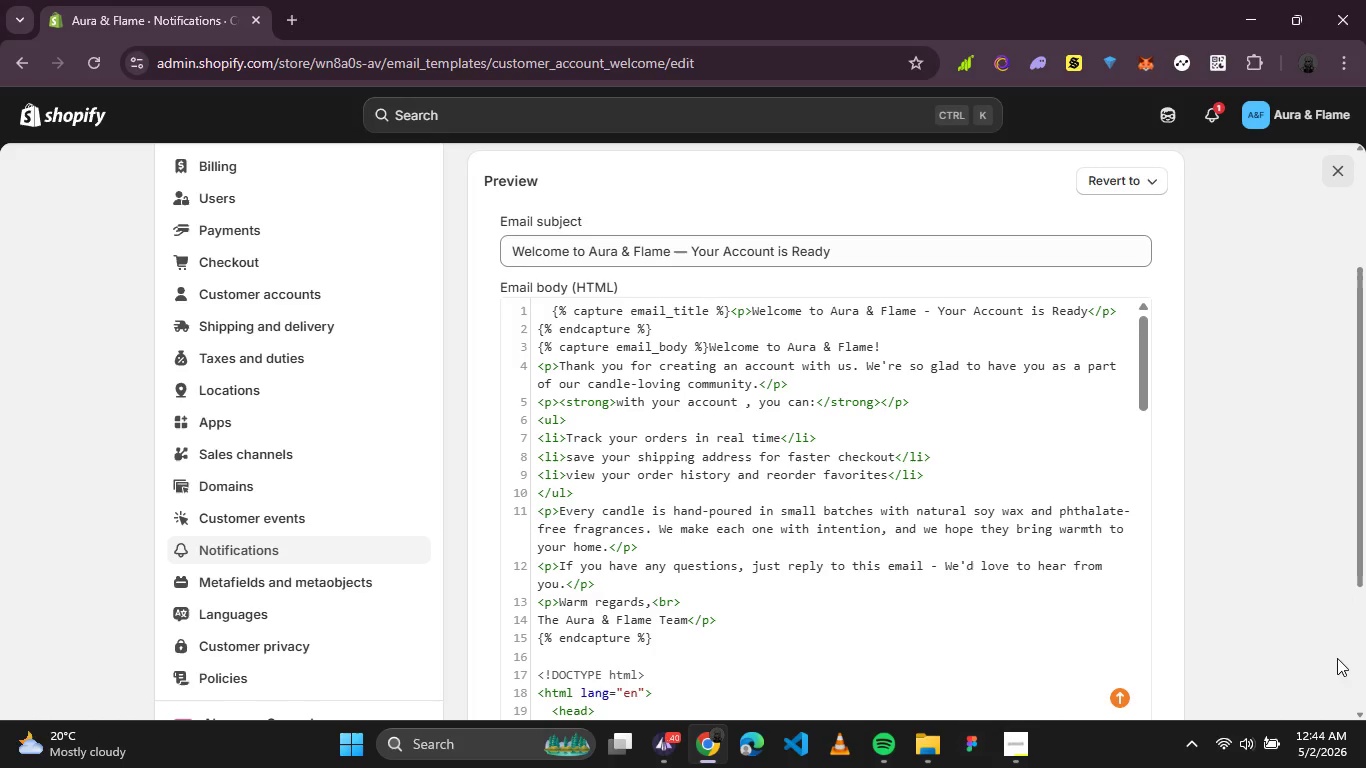 
scroll: coordinate [1308, 507], scroll_direction: up, amount: 1.0
 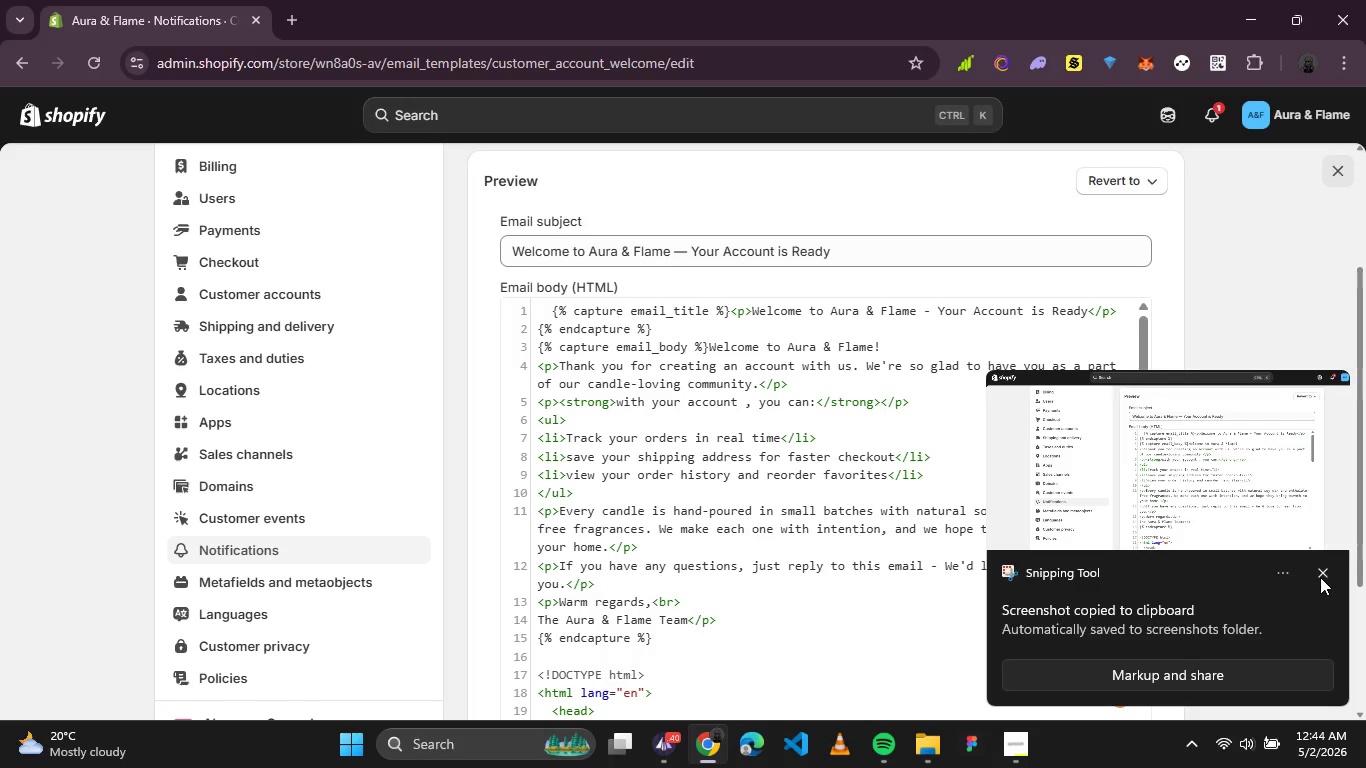 
left_click([1320, 577])
 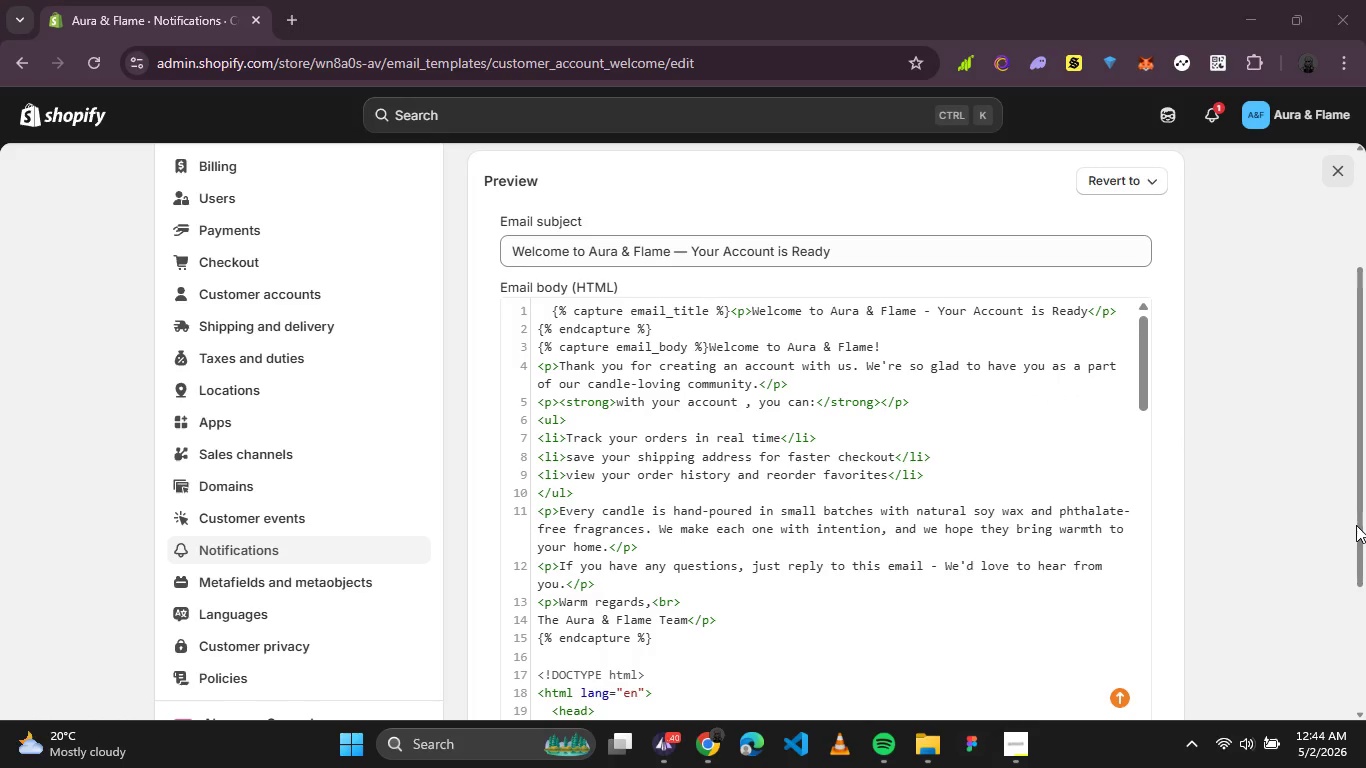 
left_click_drag(start_coordinate=[1356, 525], to_coordinate=[1355, 386])
 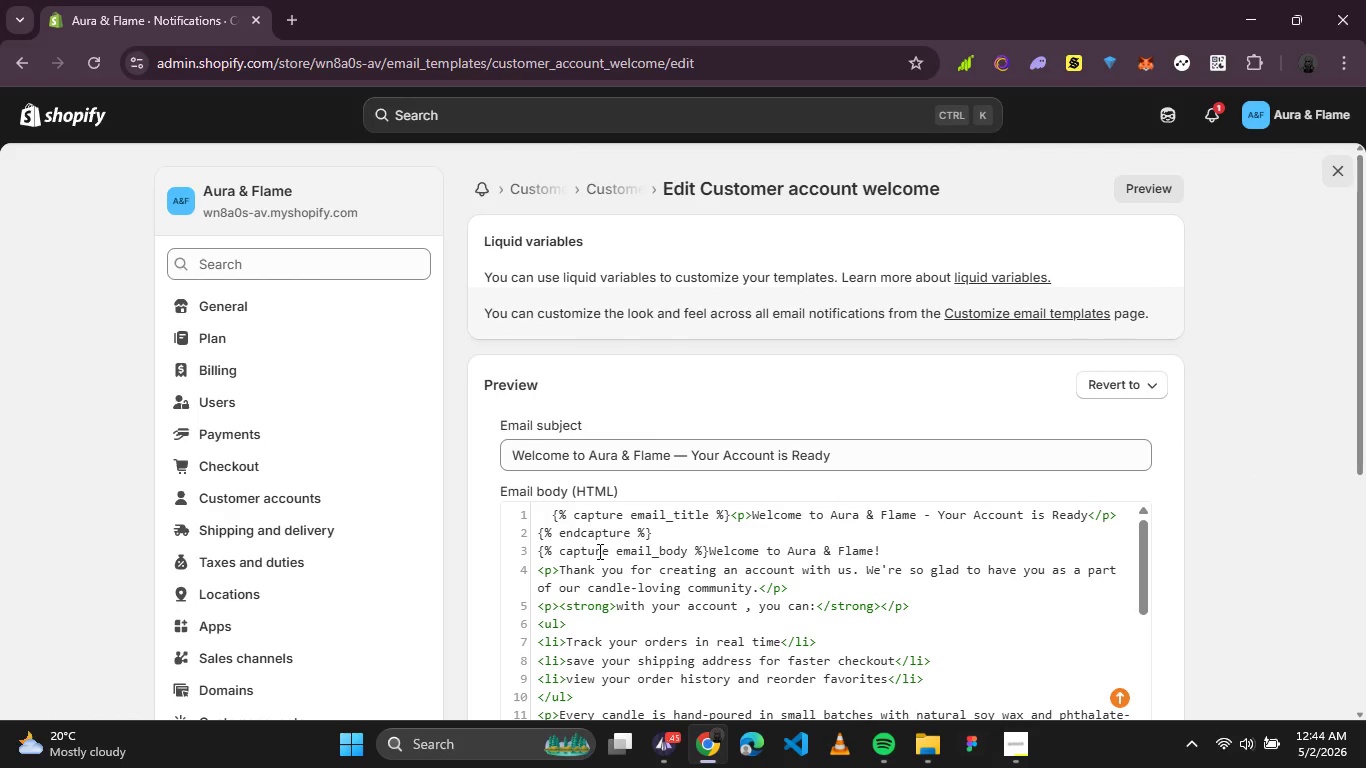 
wait(12.27)
 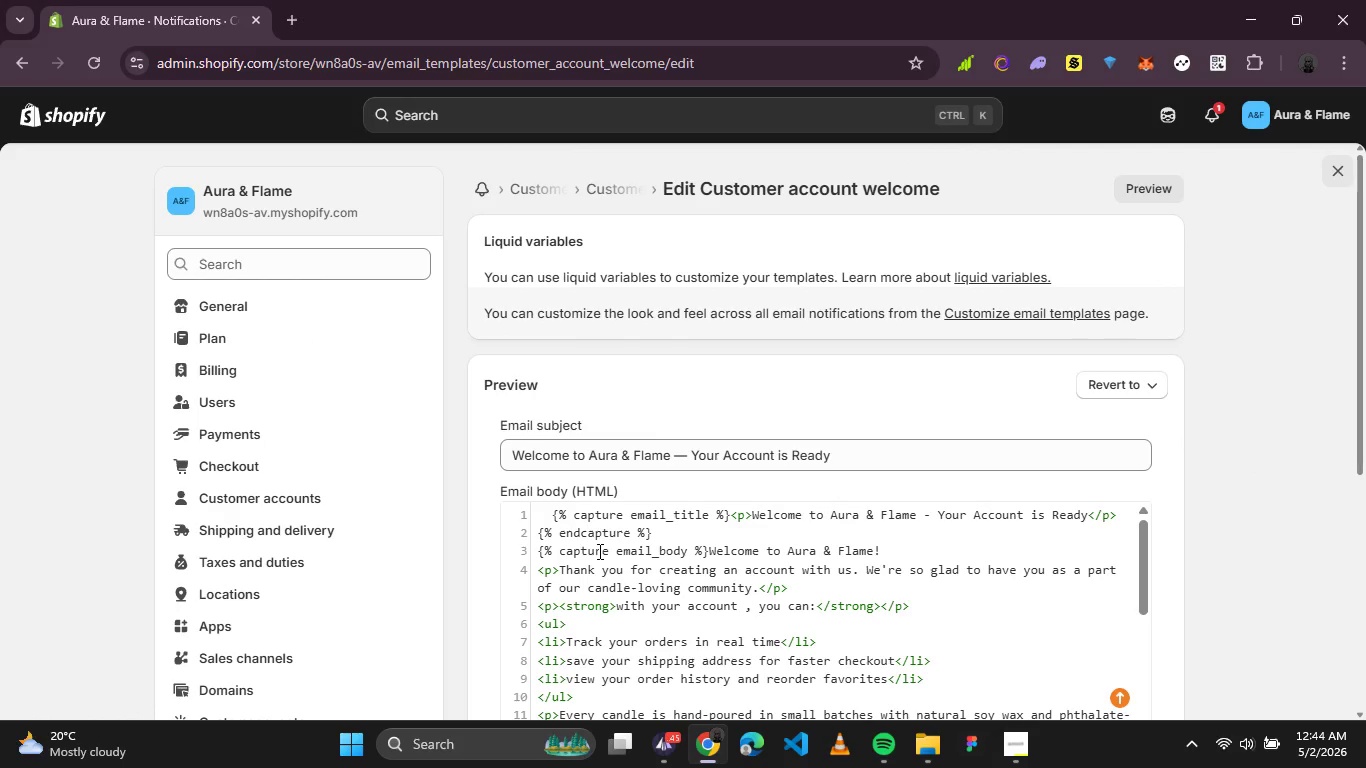 
left_click([931, 760])
 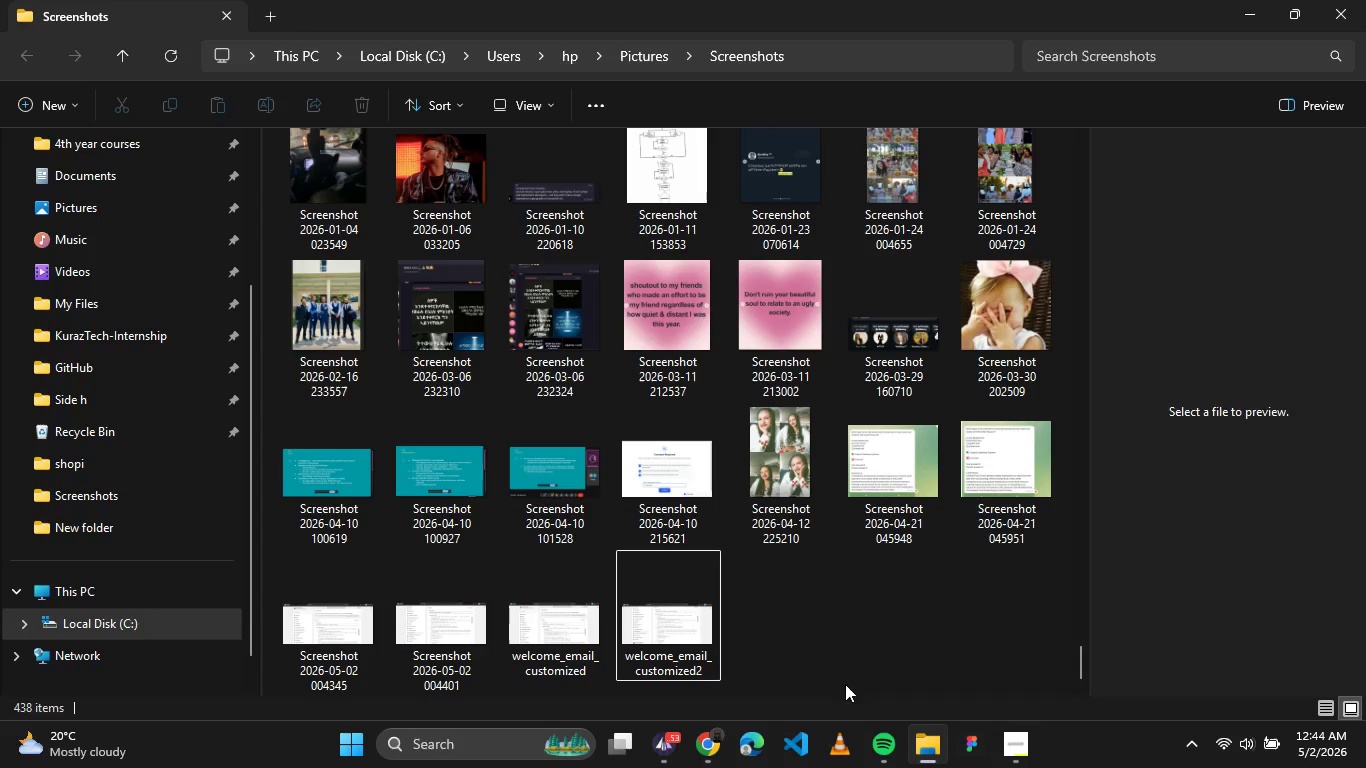 
left_click([826, 648])
 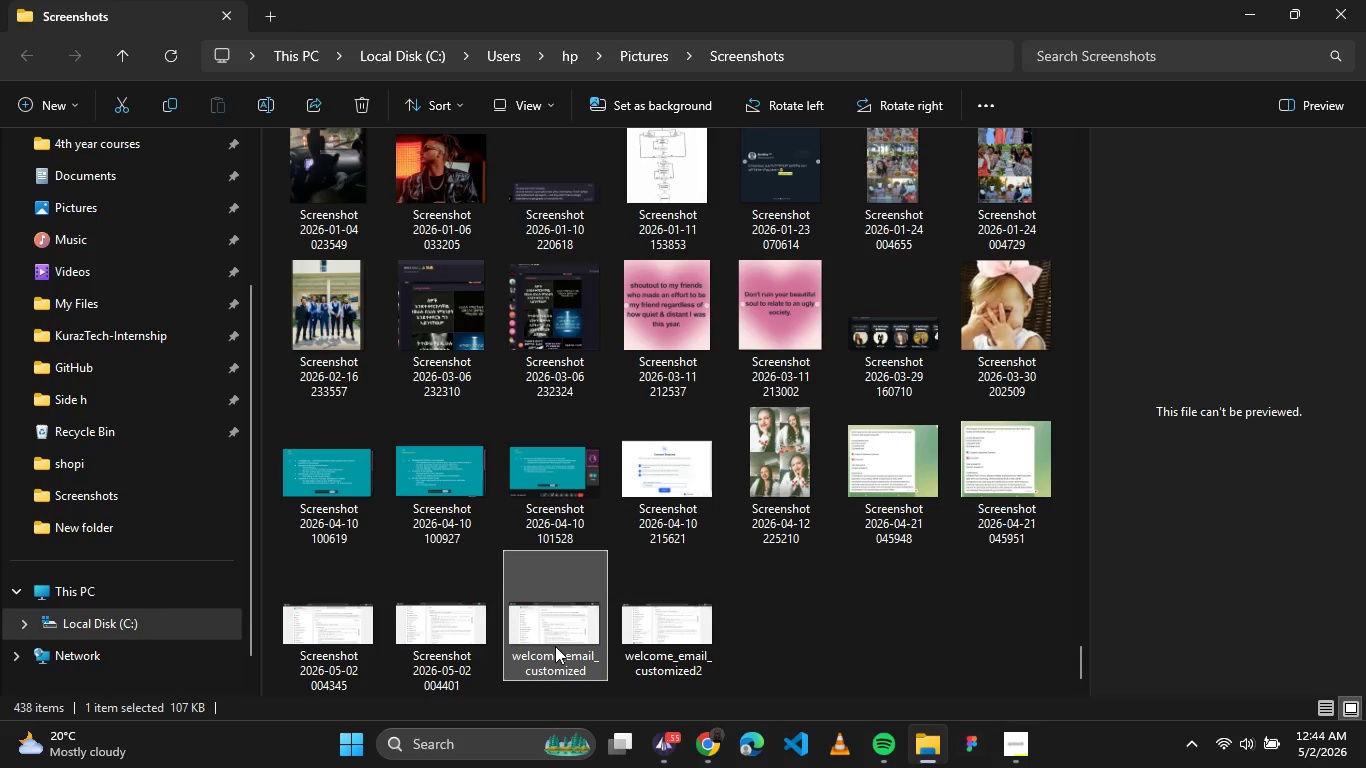 
left_click([866, 627])
 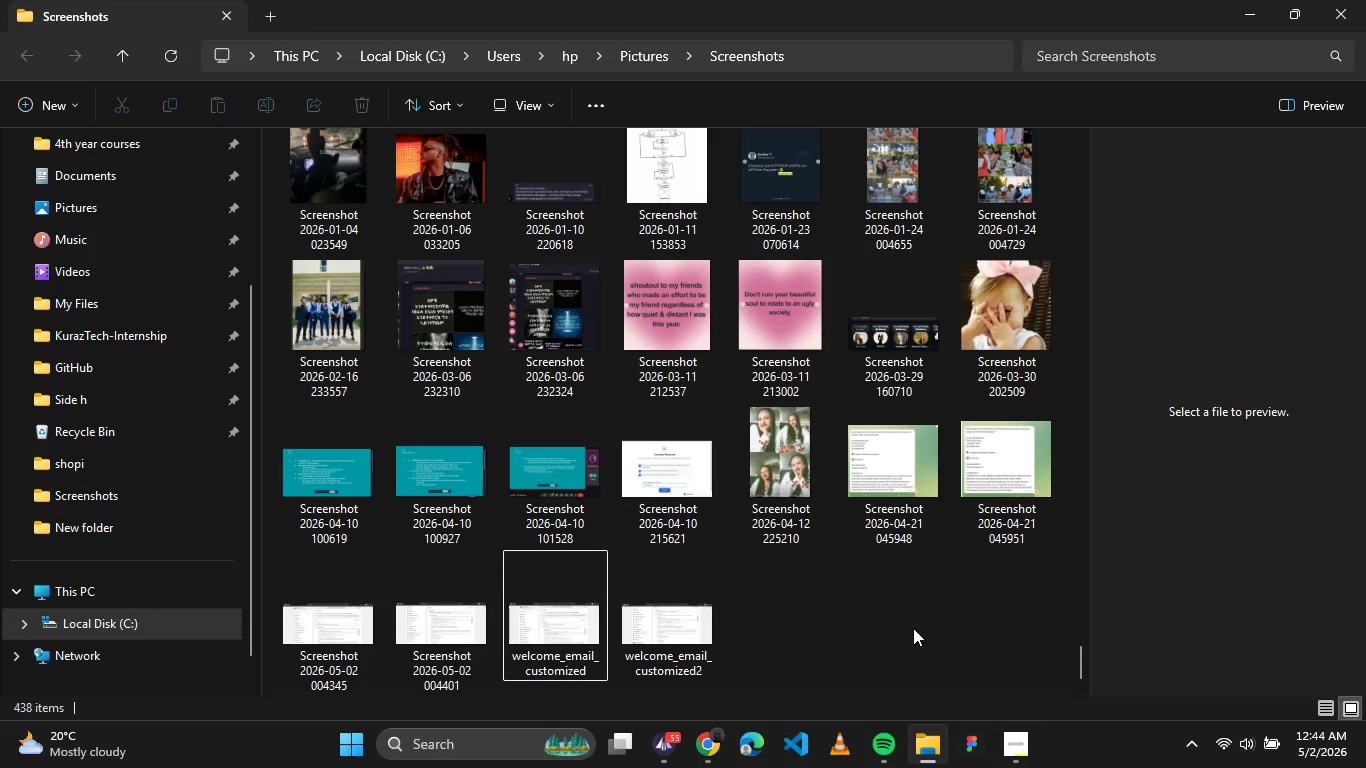 
left_click_drag(start_coordinate=[913, 627], to_coordinate=[573, 646])